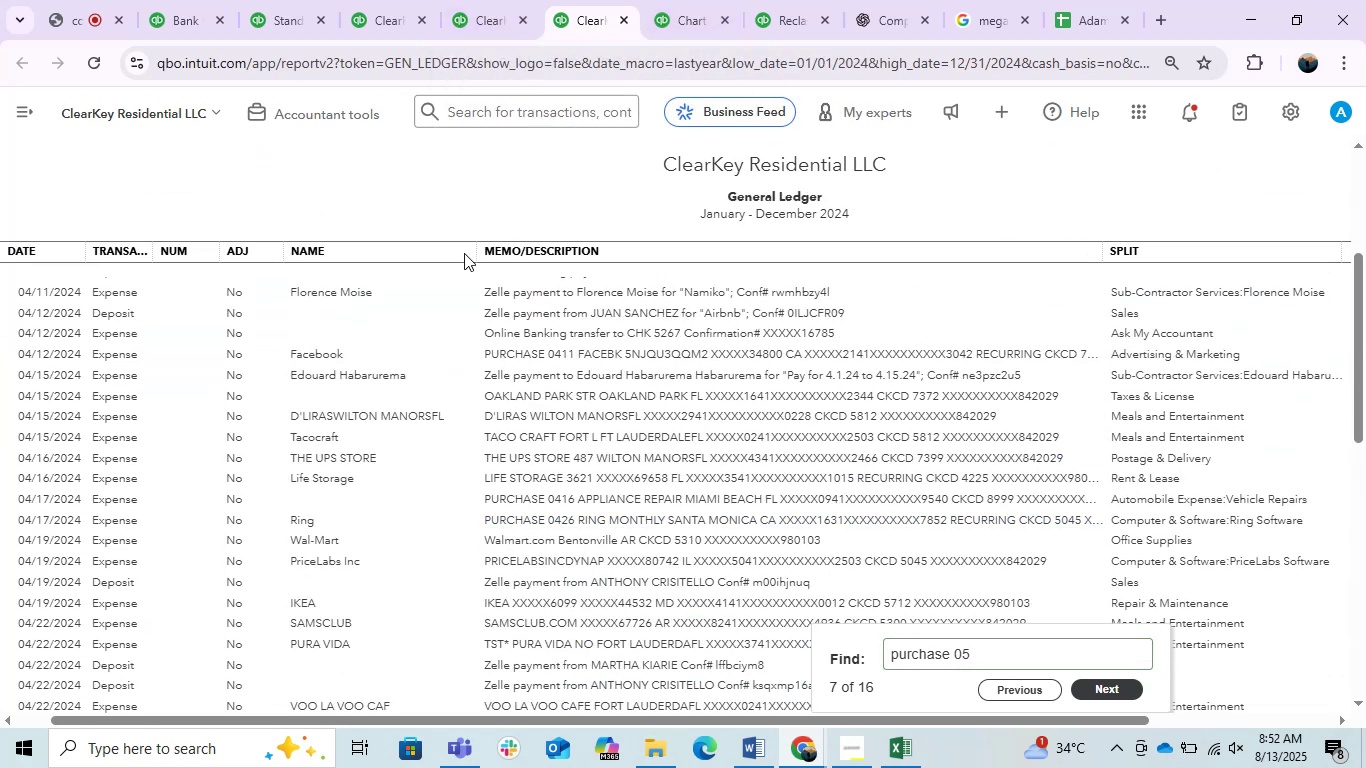 
left_click_drag(start_coordinate=[467, 250], to_coordinate=[353, 261])
 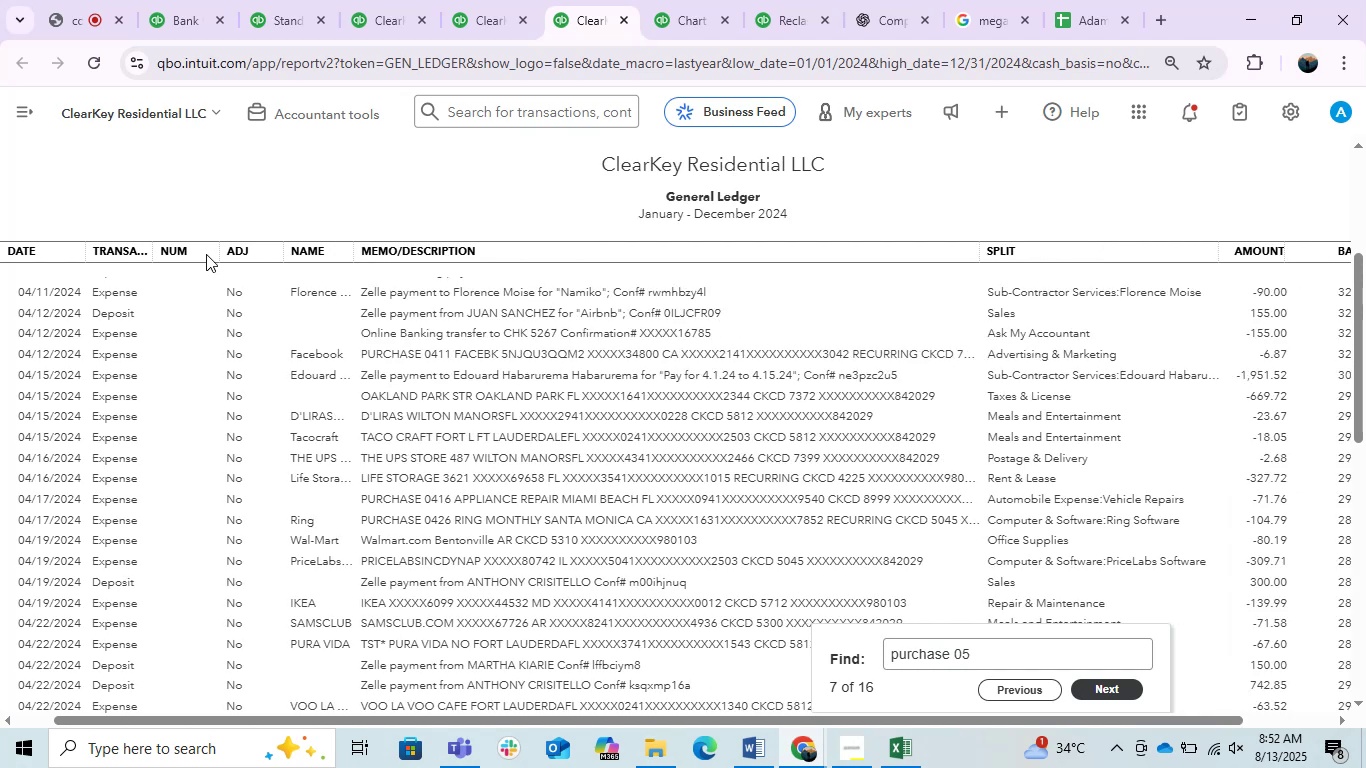 
left_click_drag(start_coordinate=[211, 254], to_coordinate=[182, 254])
 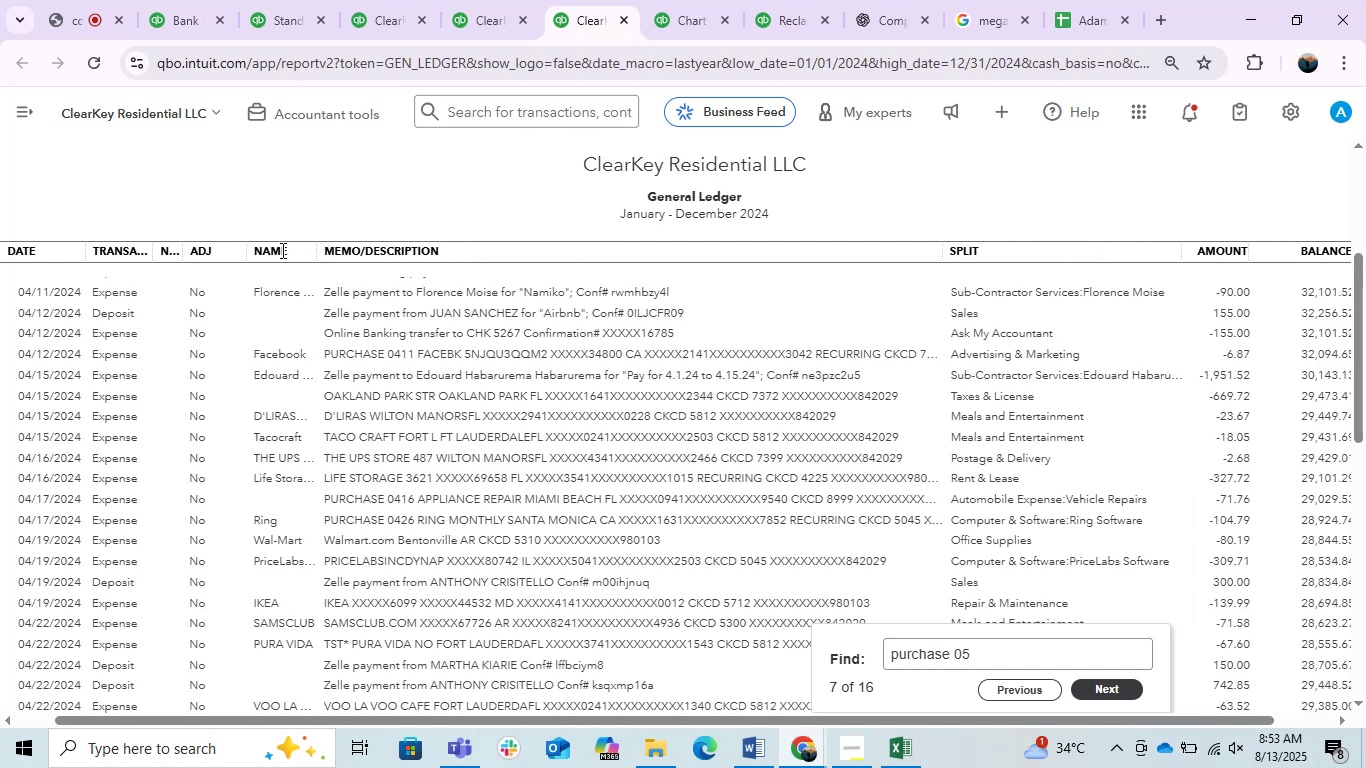 
left_click_drag(start_coordinate=[240, 250], to_coordinate=[202, 250])
 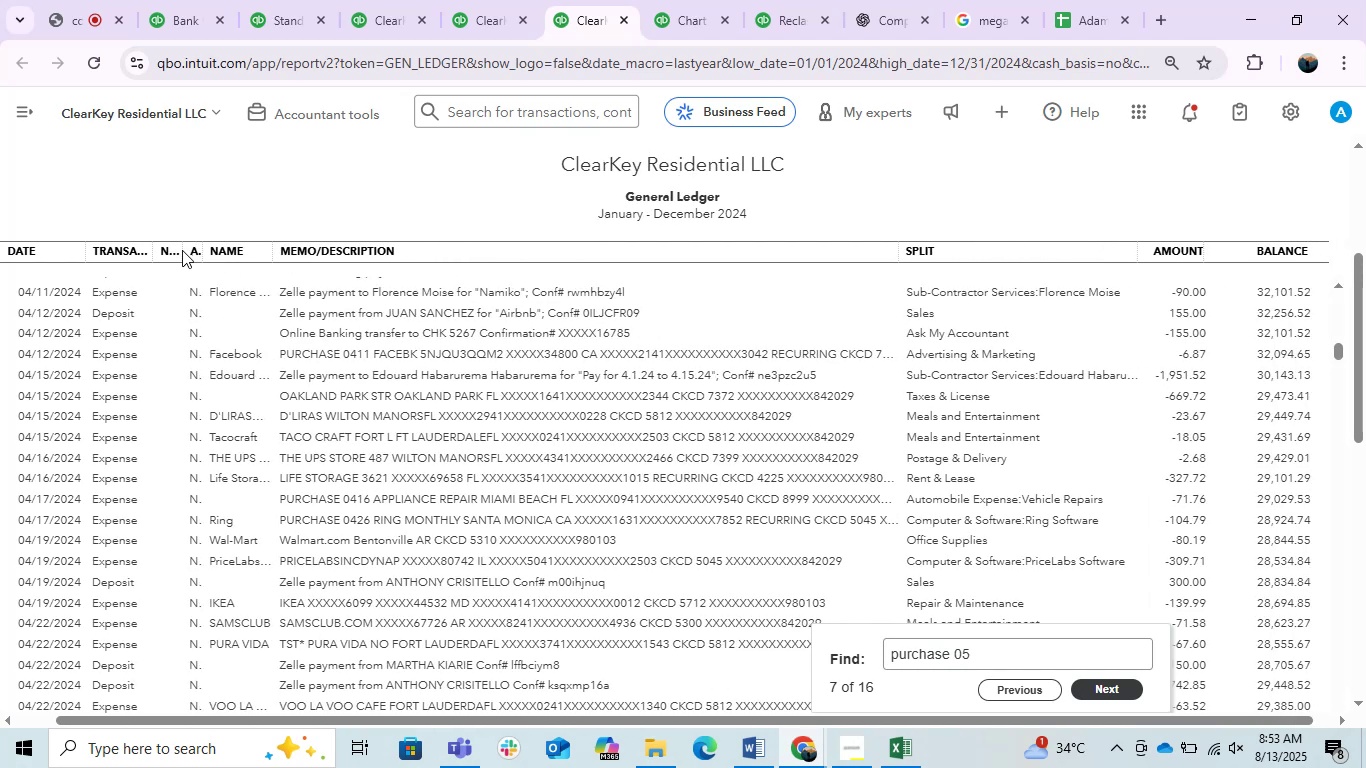 
left_click_drag(start_coordinate=[177, 250], to_coordinate=[158, 255])
 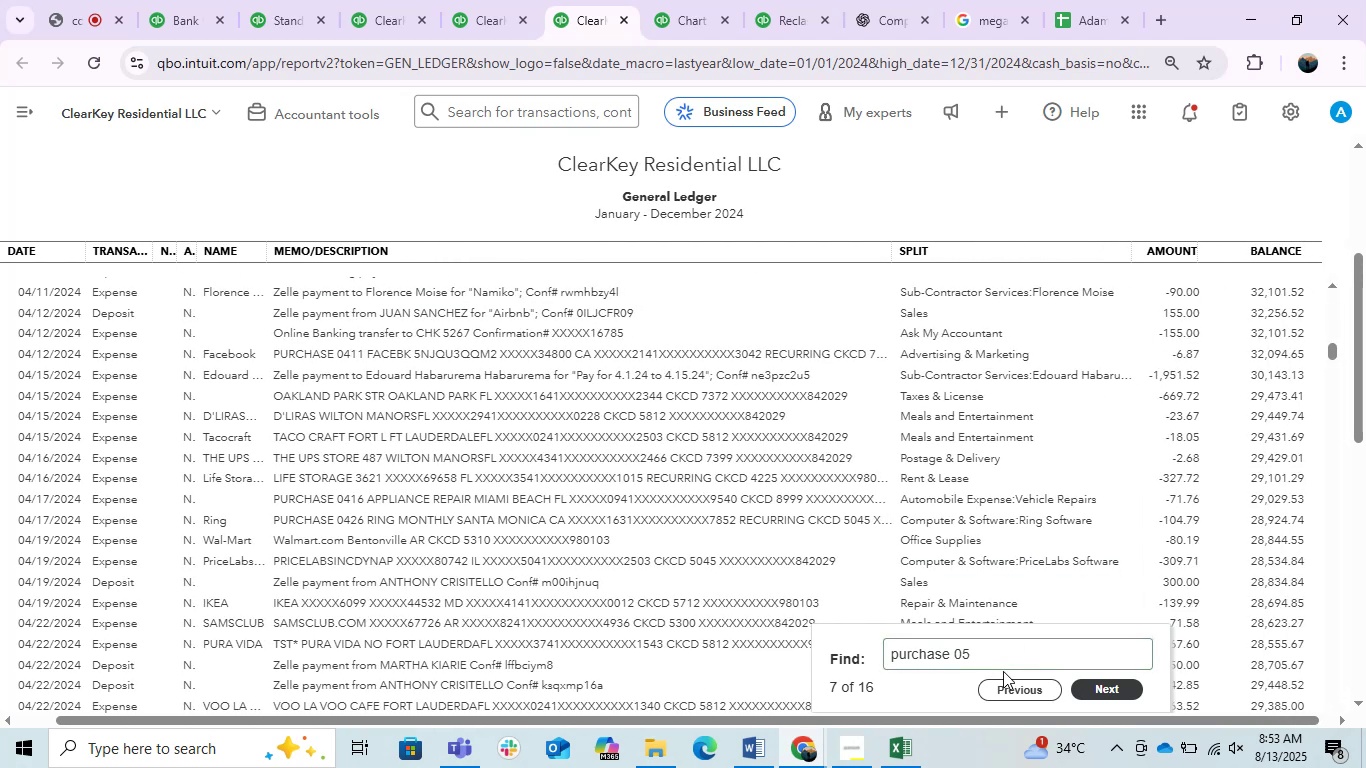 
left_click([1127, 682])
 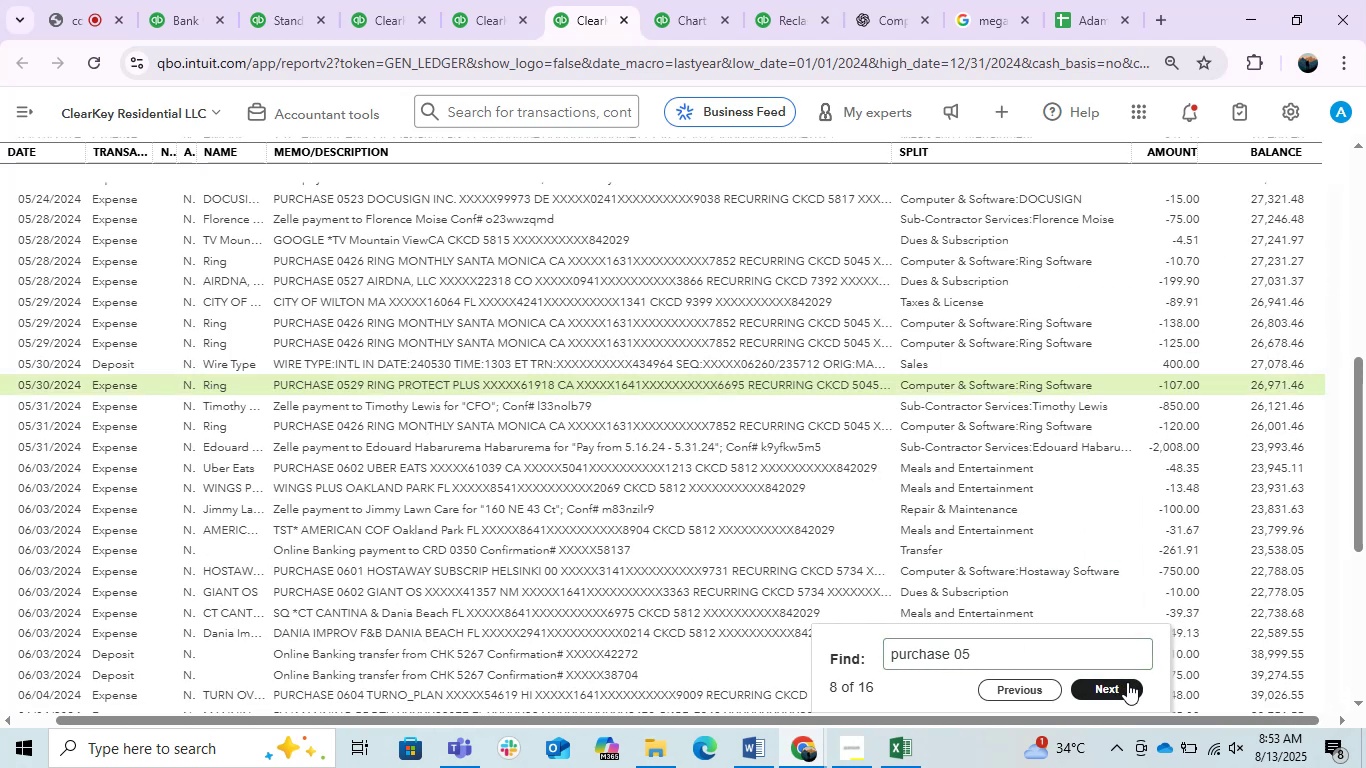 
left_click([1127, 682])
 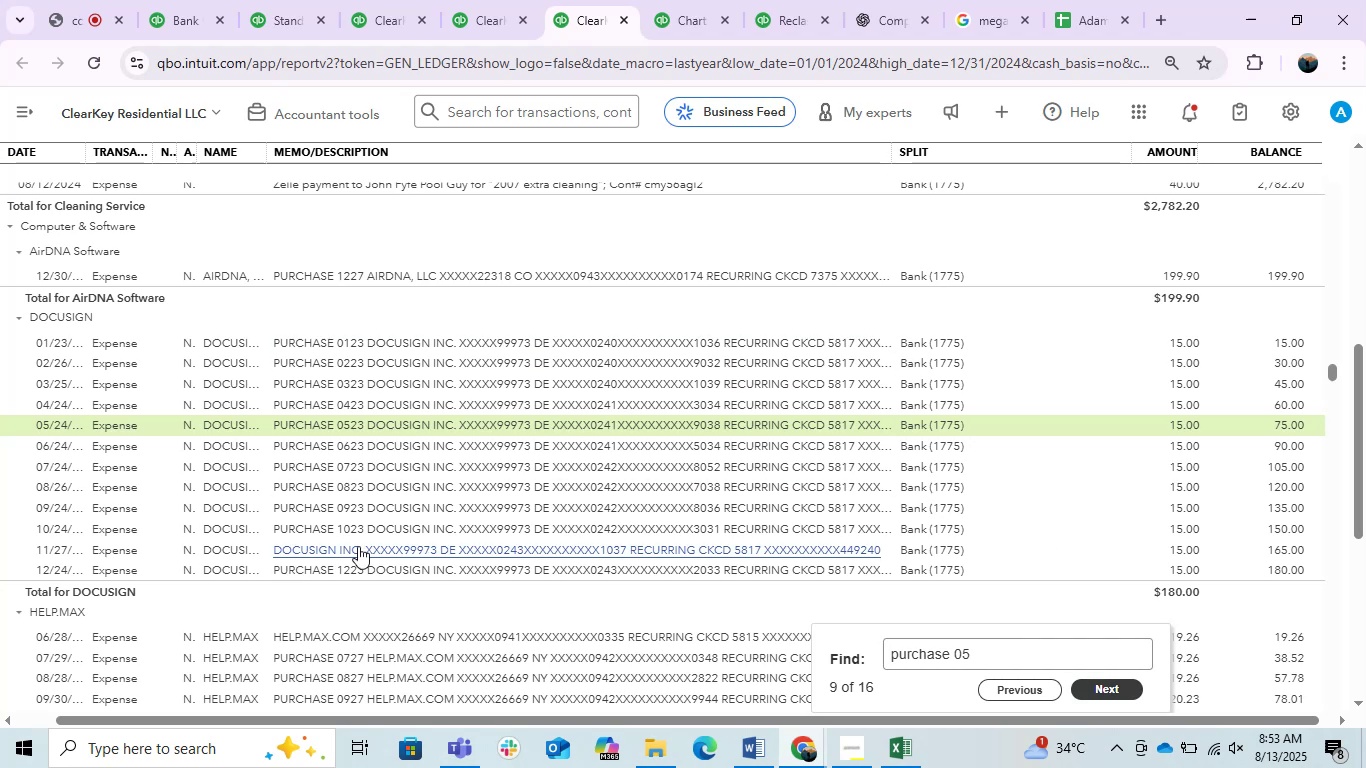 
scroll: coordinate [554, 421], scroll_direction: up, amount: 3.0
 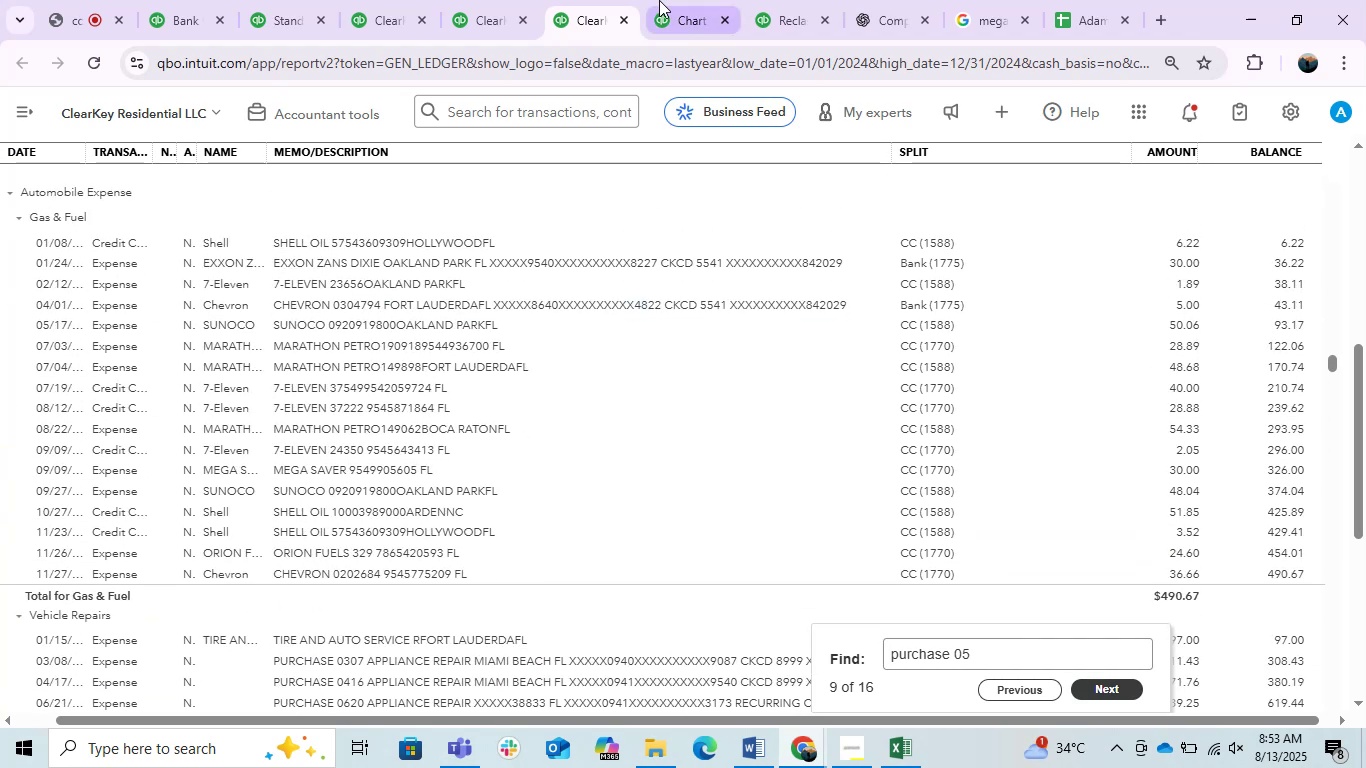 
left_click([670, 0])
 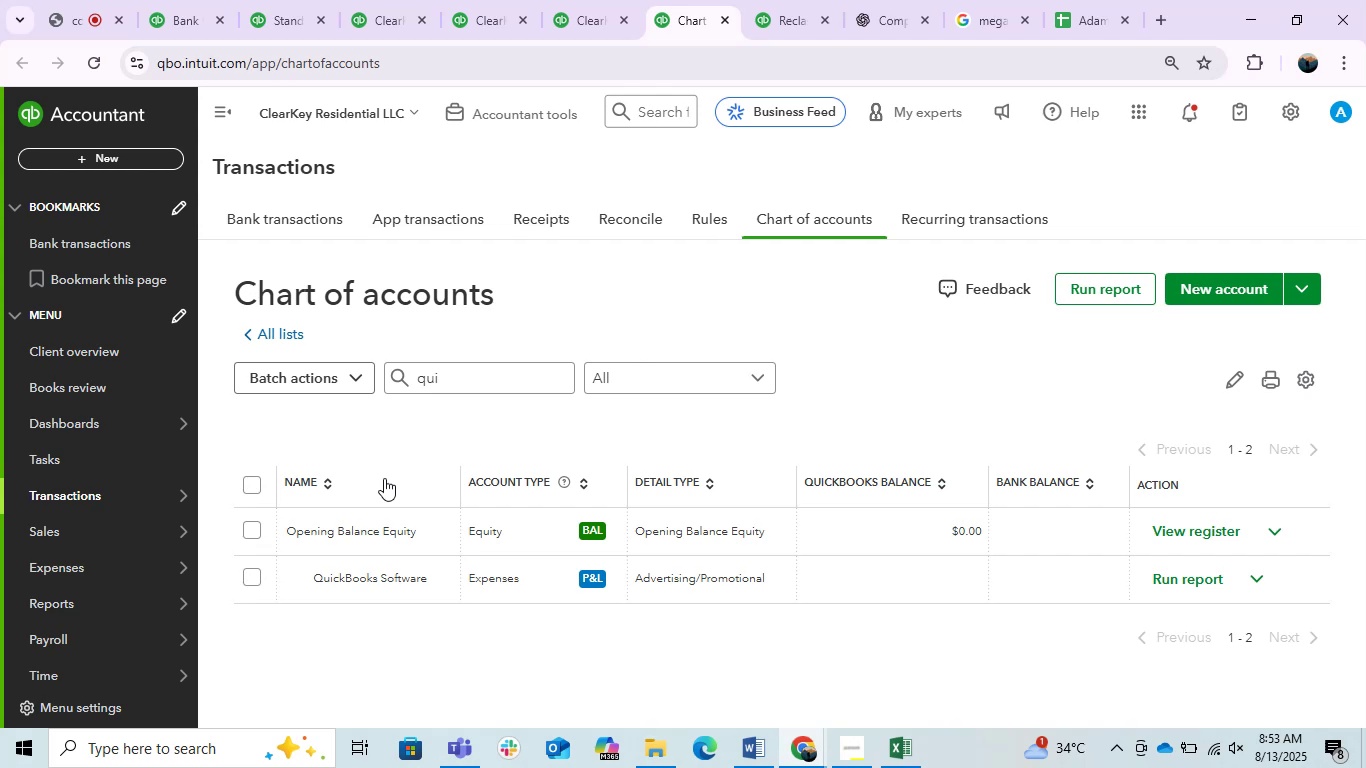 
wait(17.9)
 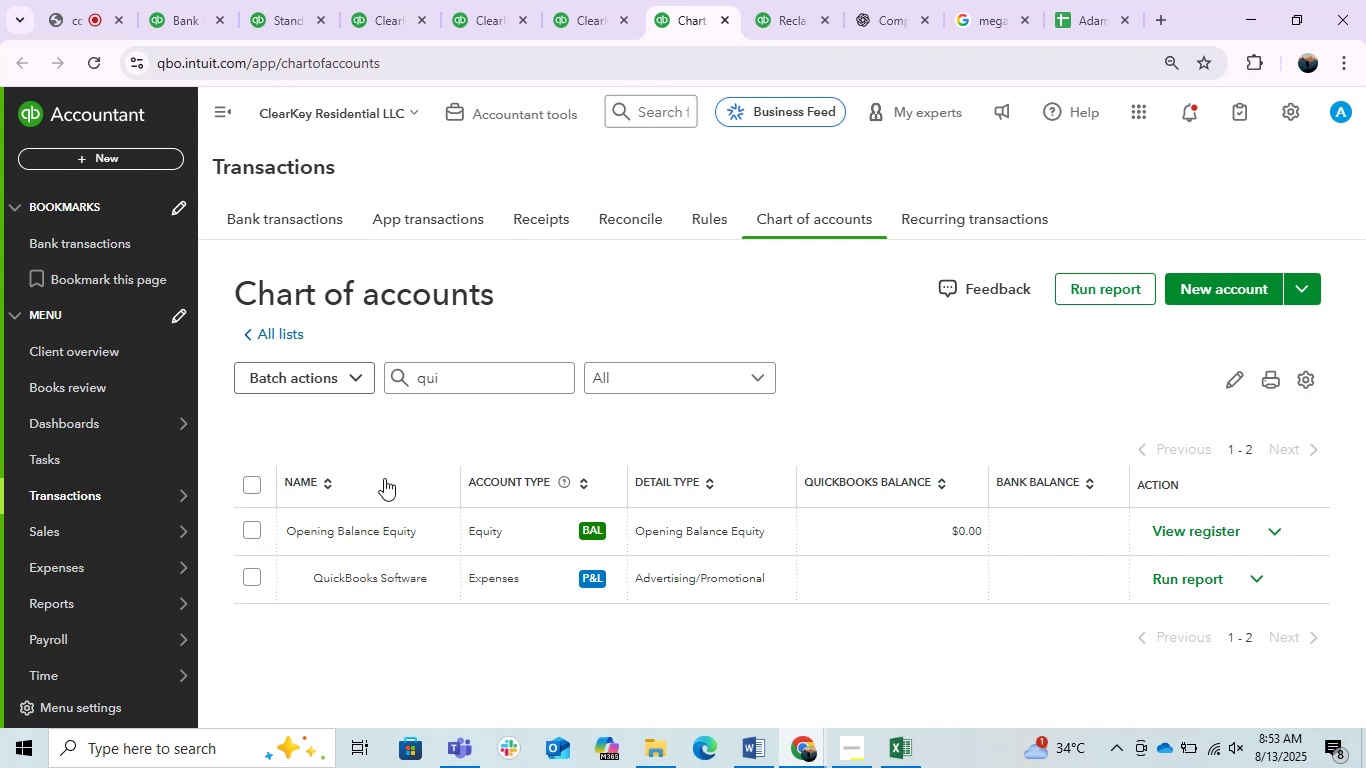 
double_click([1011, 656])
 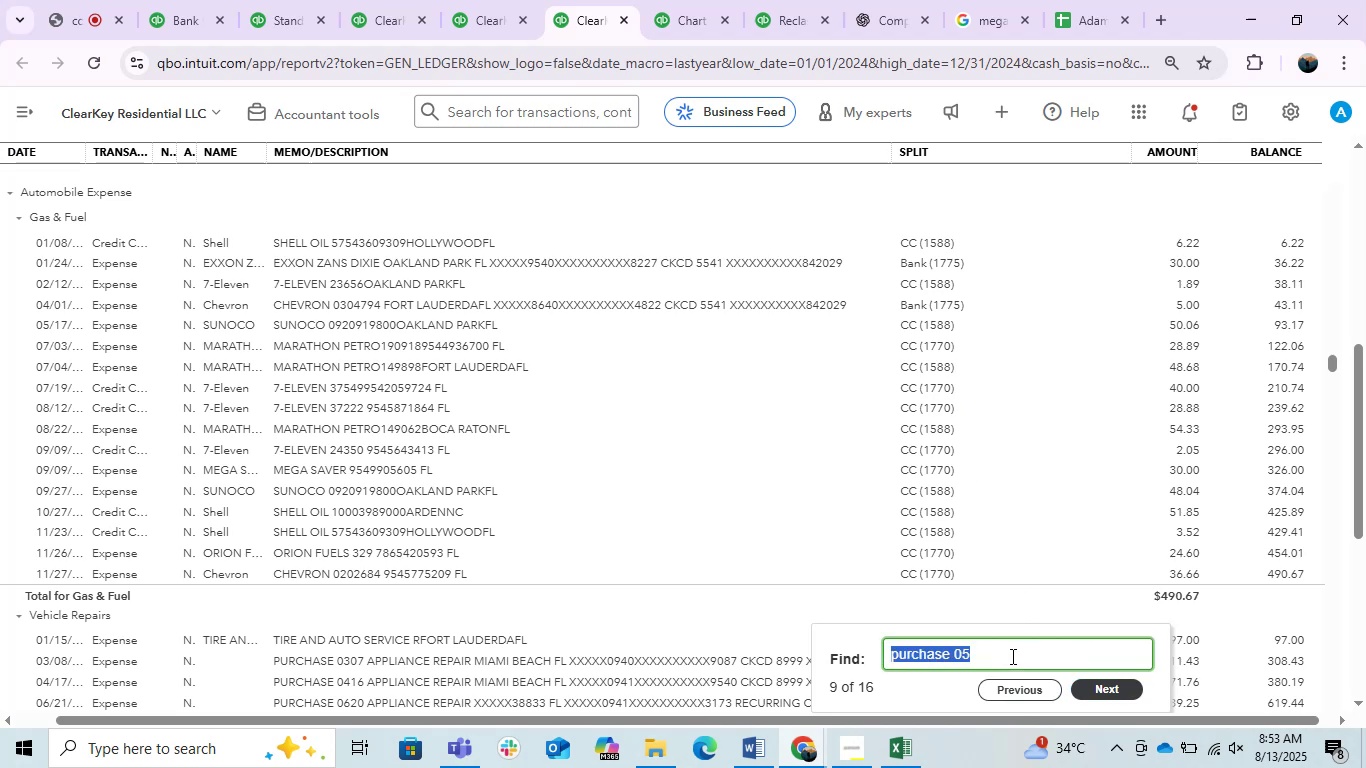 
triple_click([1011, 656])
 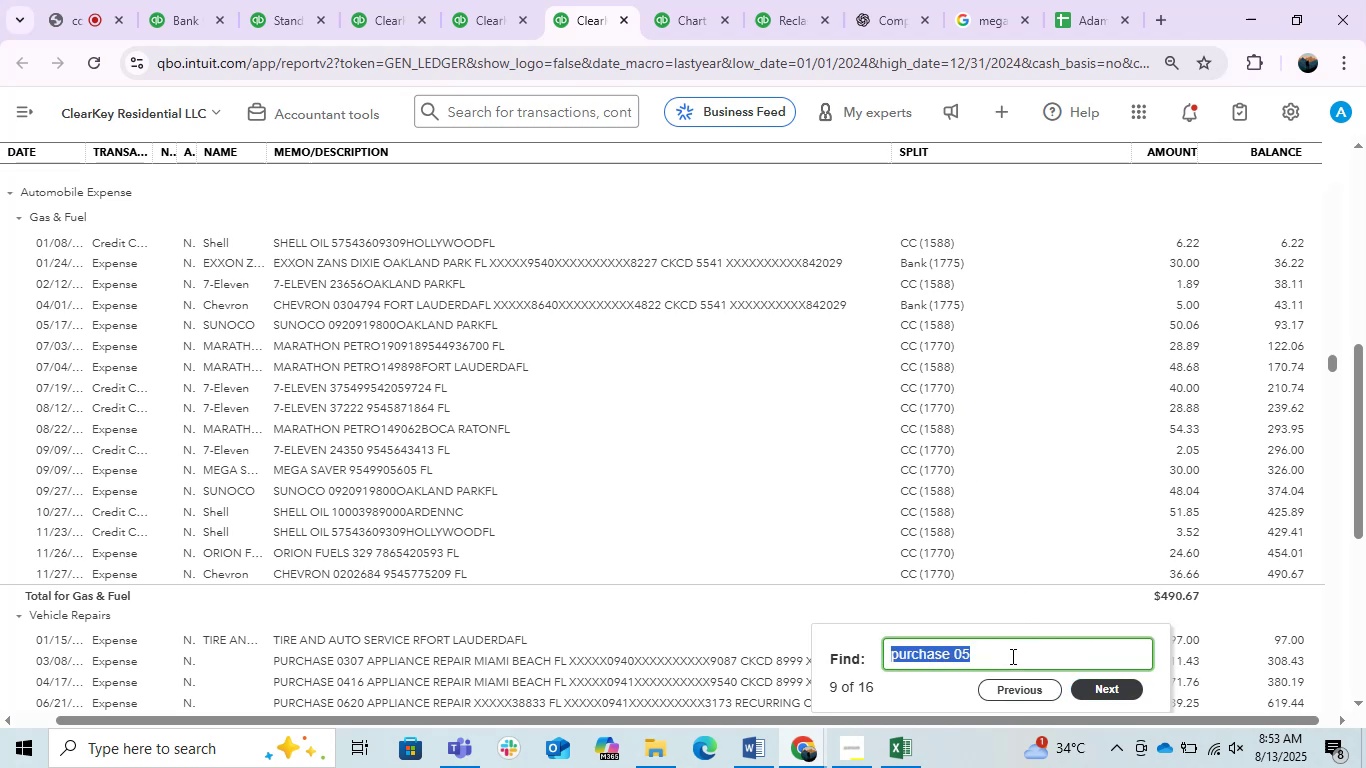 
type(509 not)
key(Backspace)
type(r)
 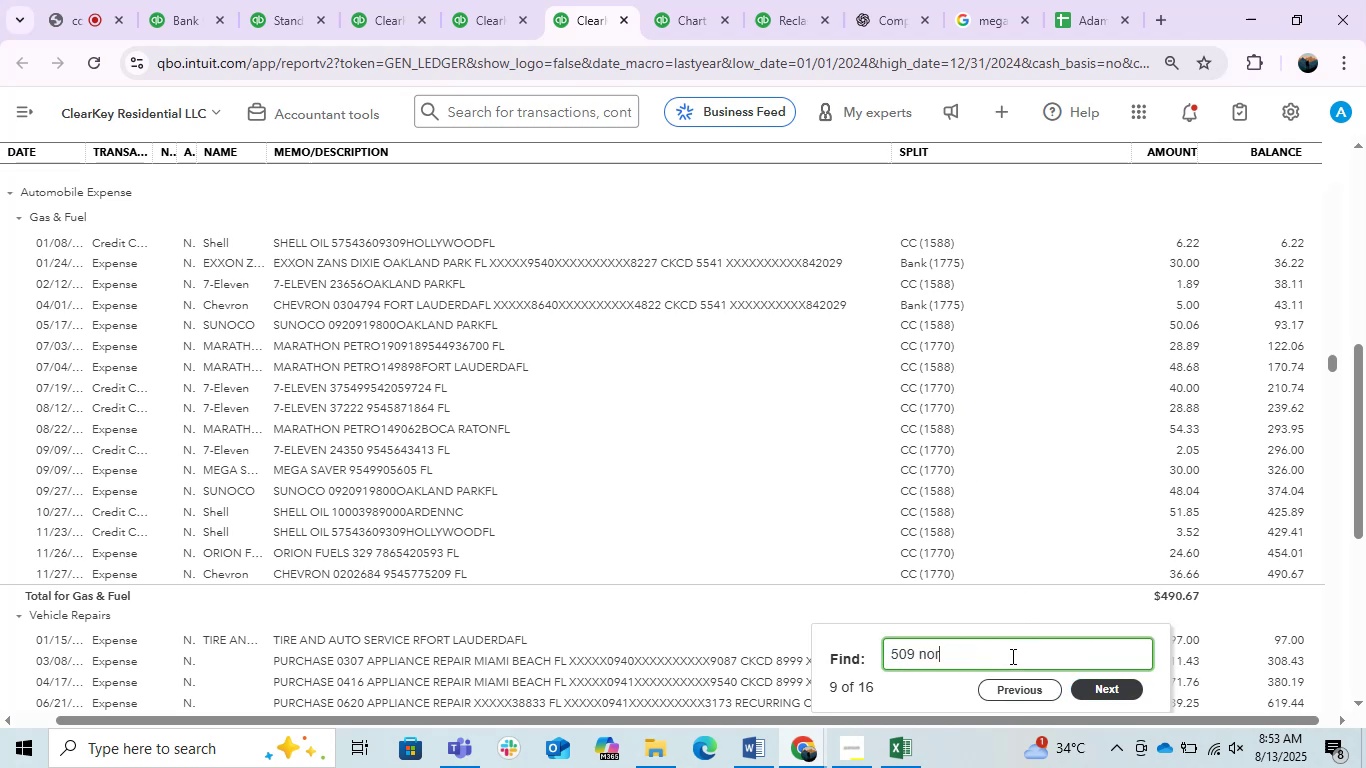 
key(Enter)
 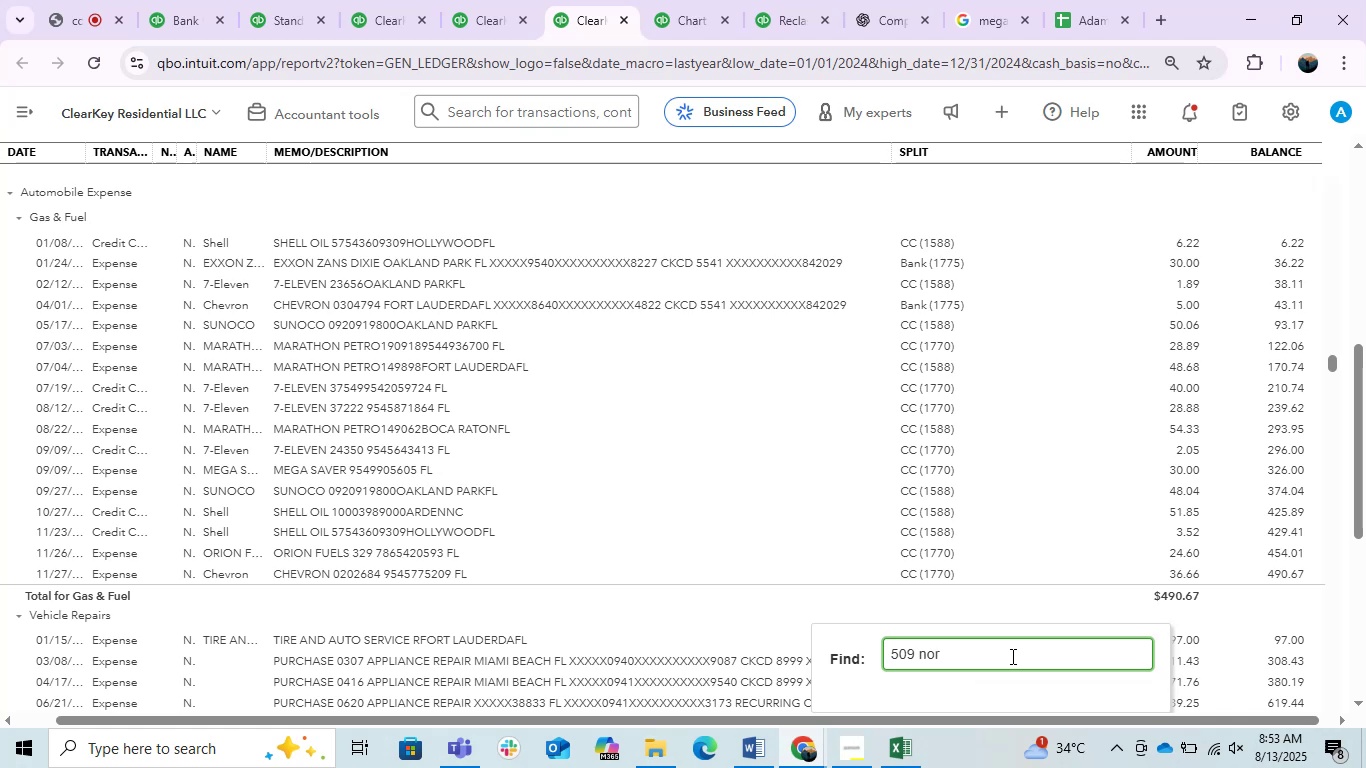 
key(Enter)
 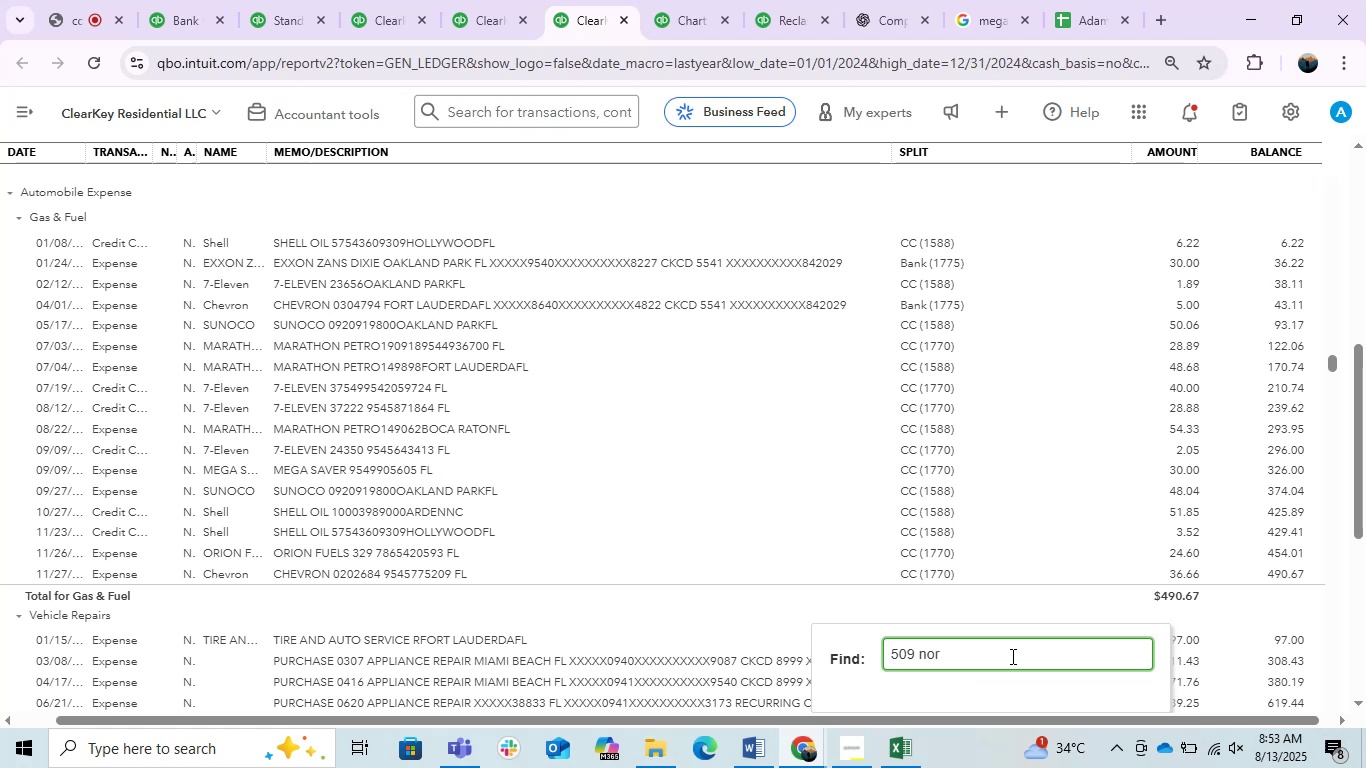 
key(Enter)
 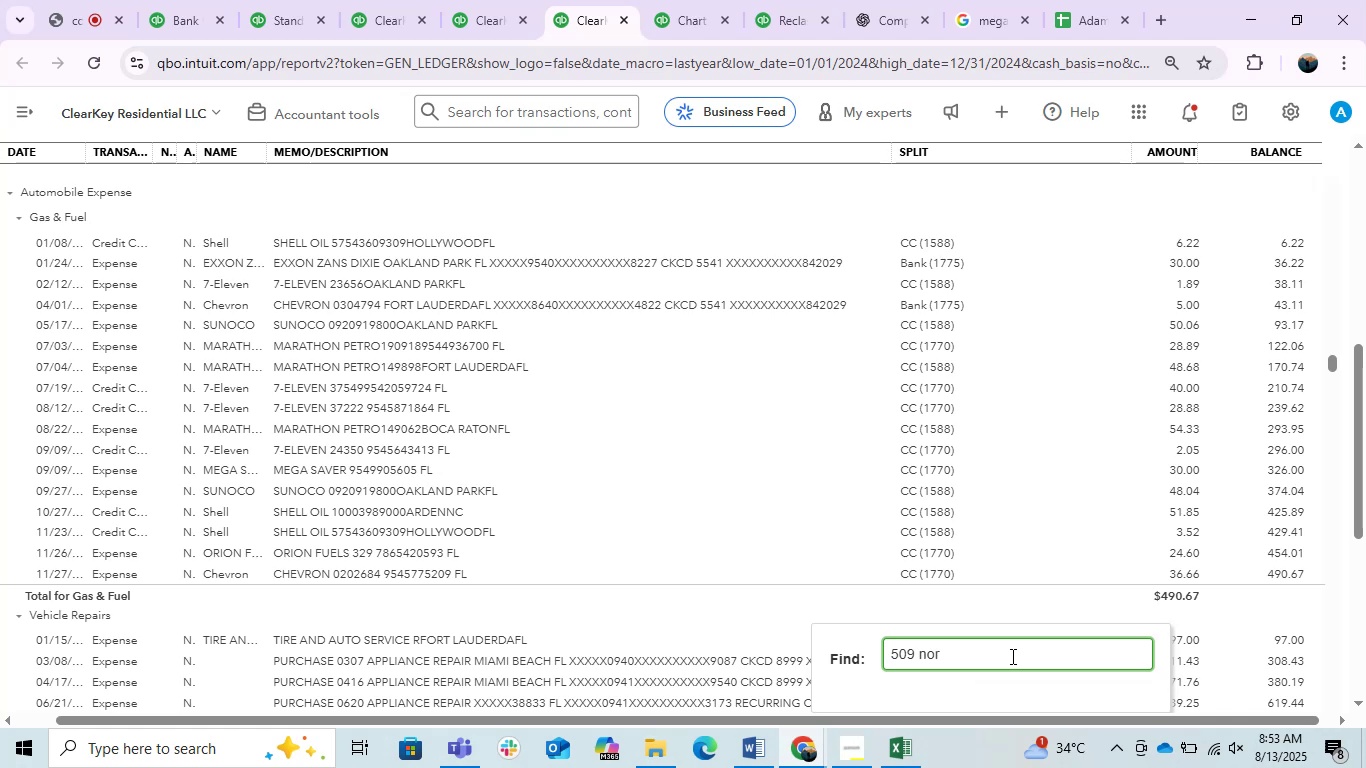 
key(Enter)
 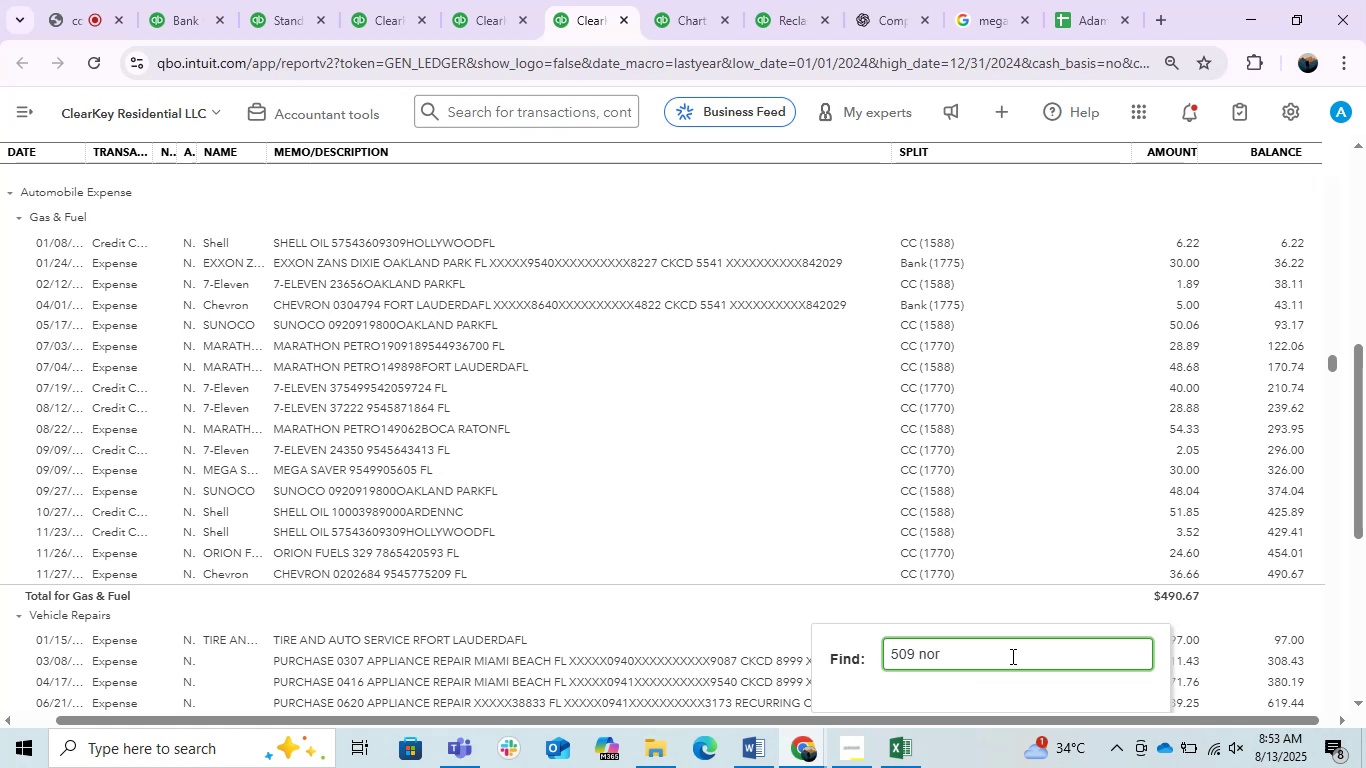 
key(Enter)
 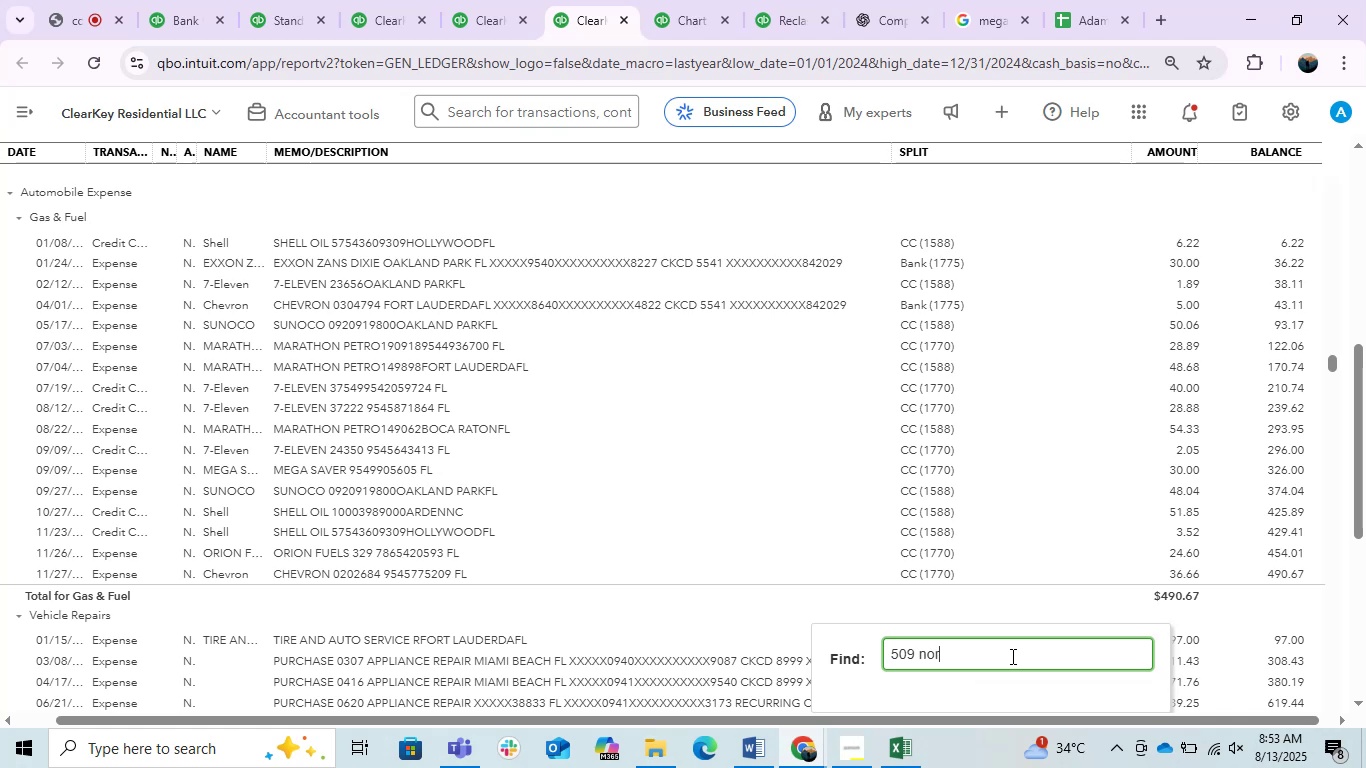 
hold_key(key=Backspace, duration=0.91)
 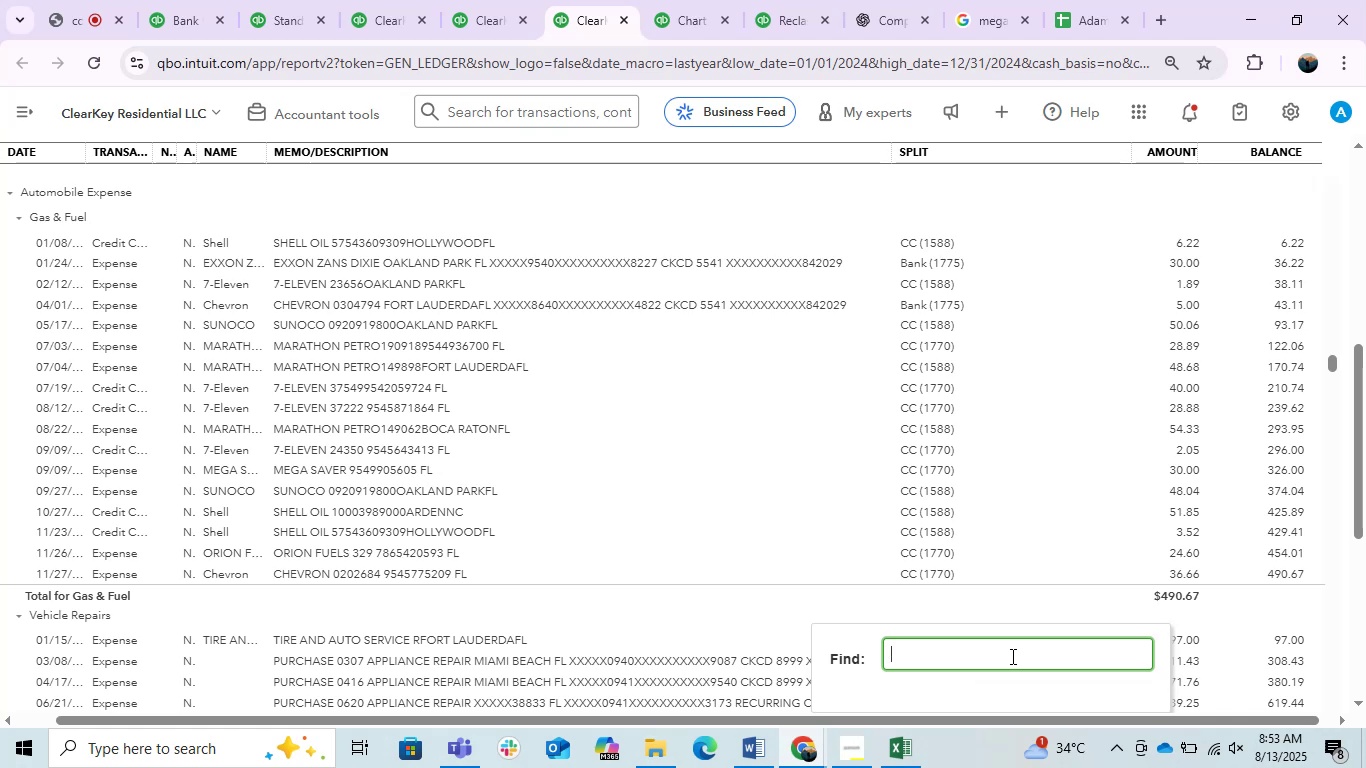 
key(Backspace)
key(Backspace)
key(Backspace)
type(mo)
key(Backspace)
key(Backspace)
key(Backspace)
key(Backspace)
type(notheast)
 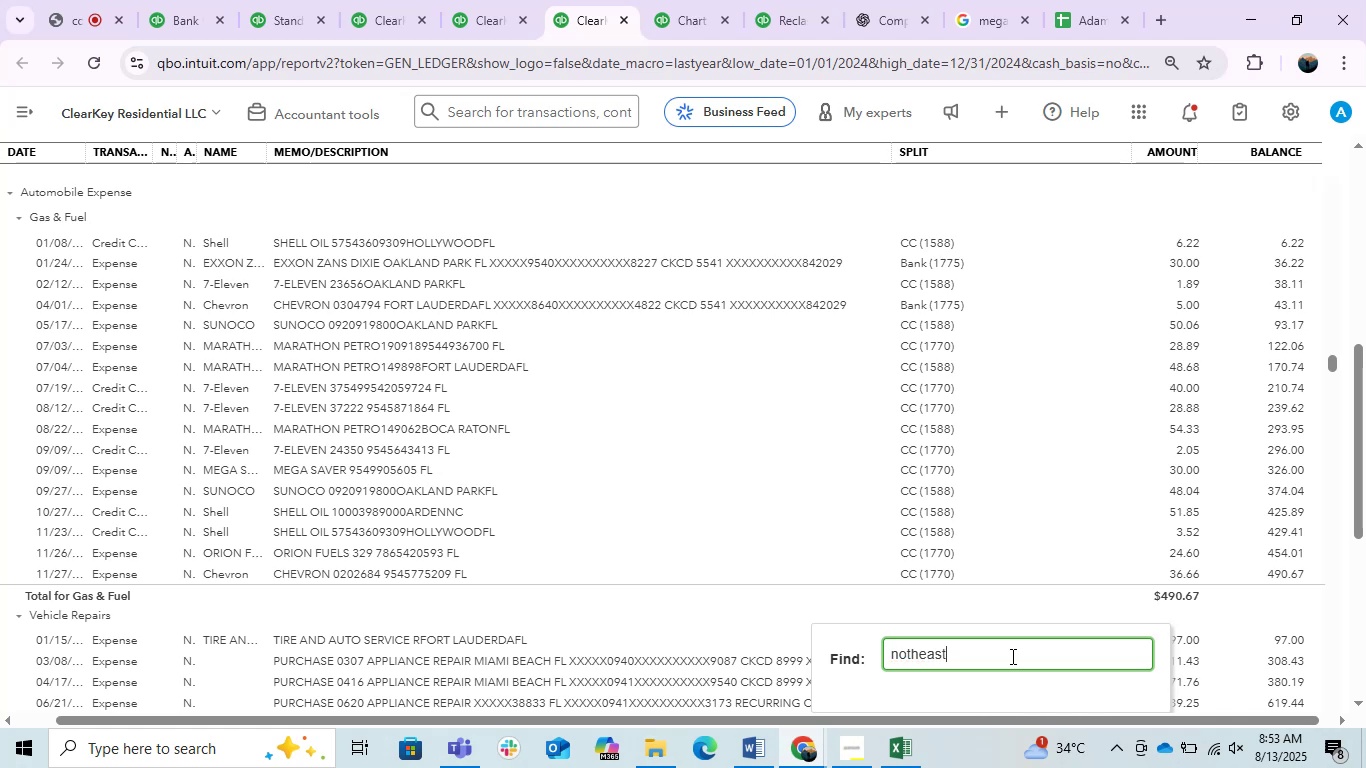 
key(Enter)
 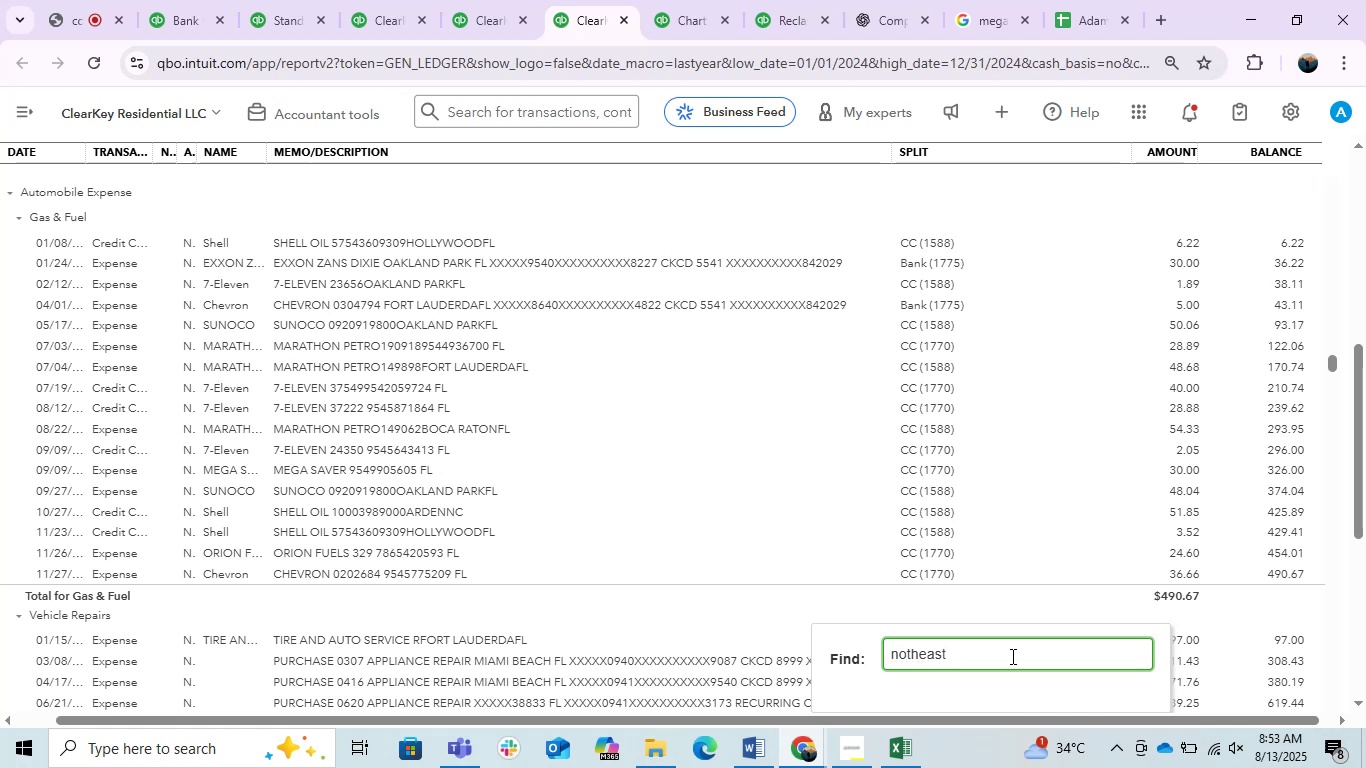 
key(ArrowLeft)
 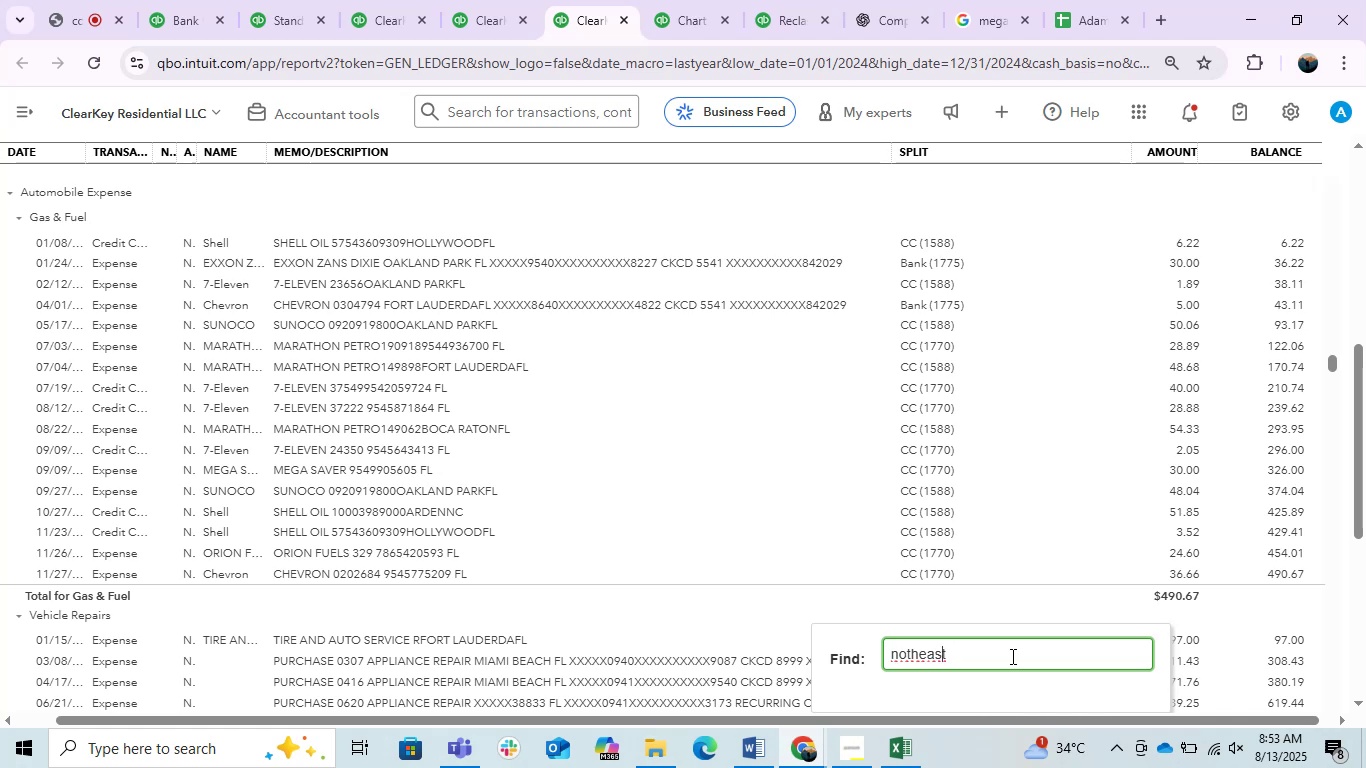 
key(ArrowLeft)
 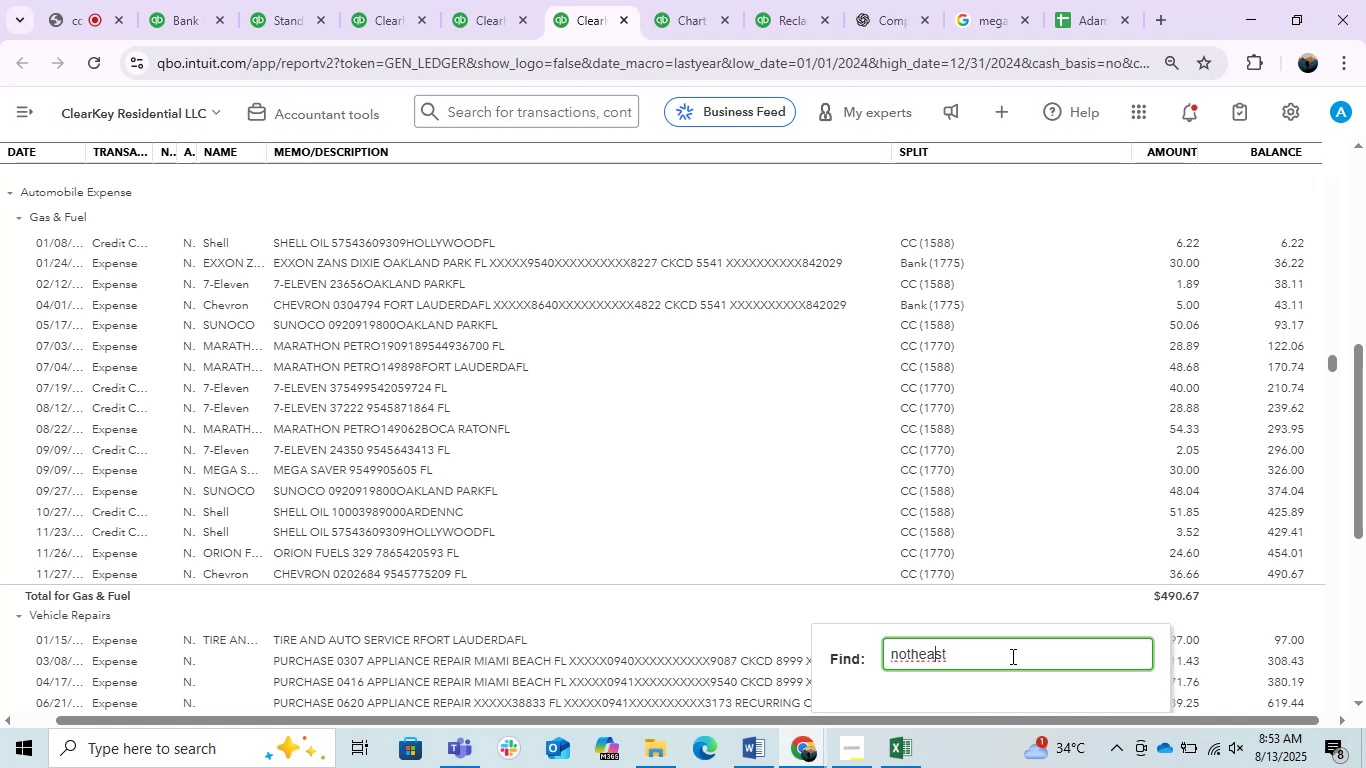 
key(ArrowLeft)
 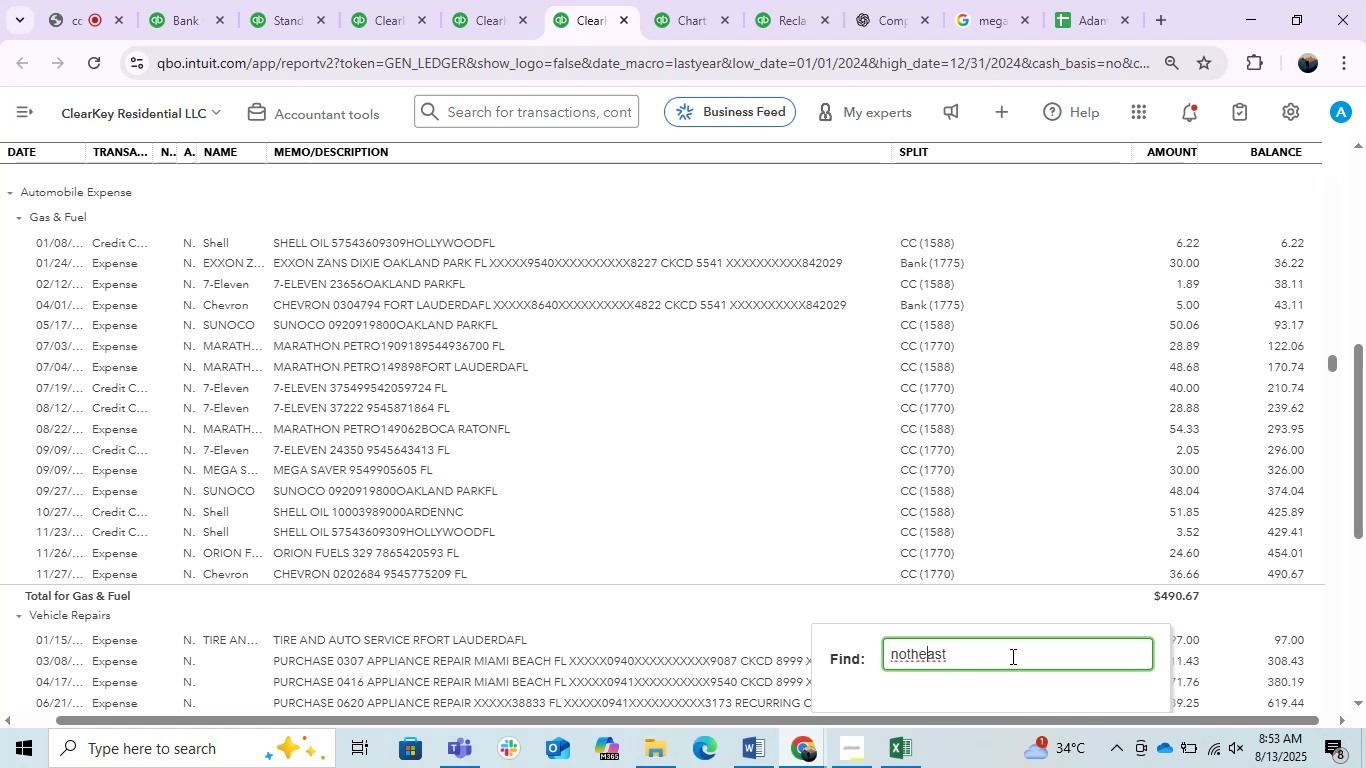 
key(ArrowLeft)
 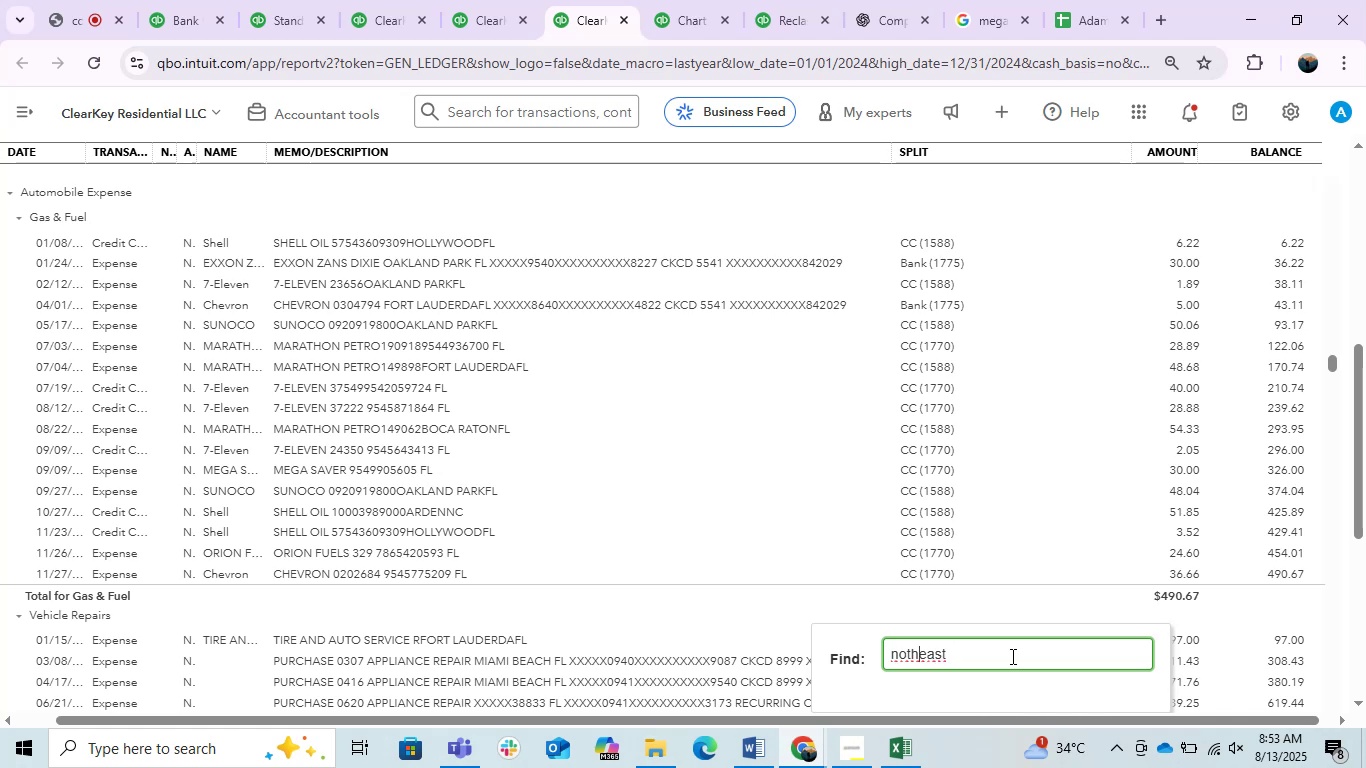 
key(ArrowLeft)
 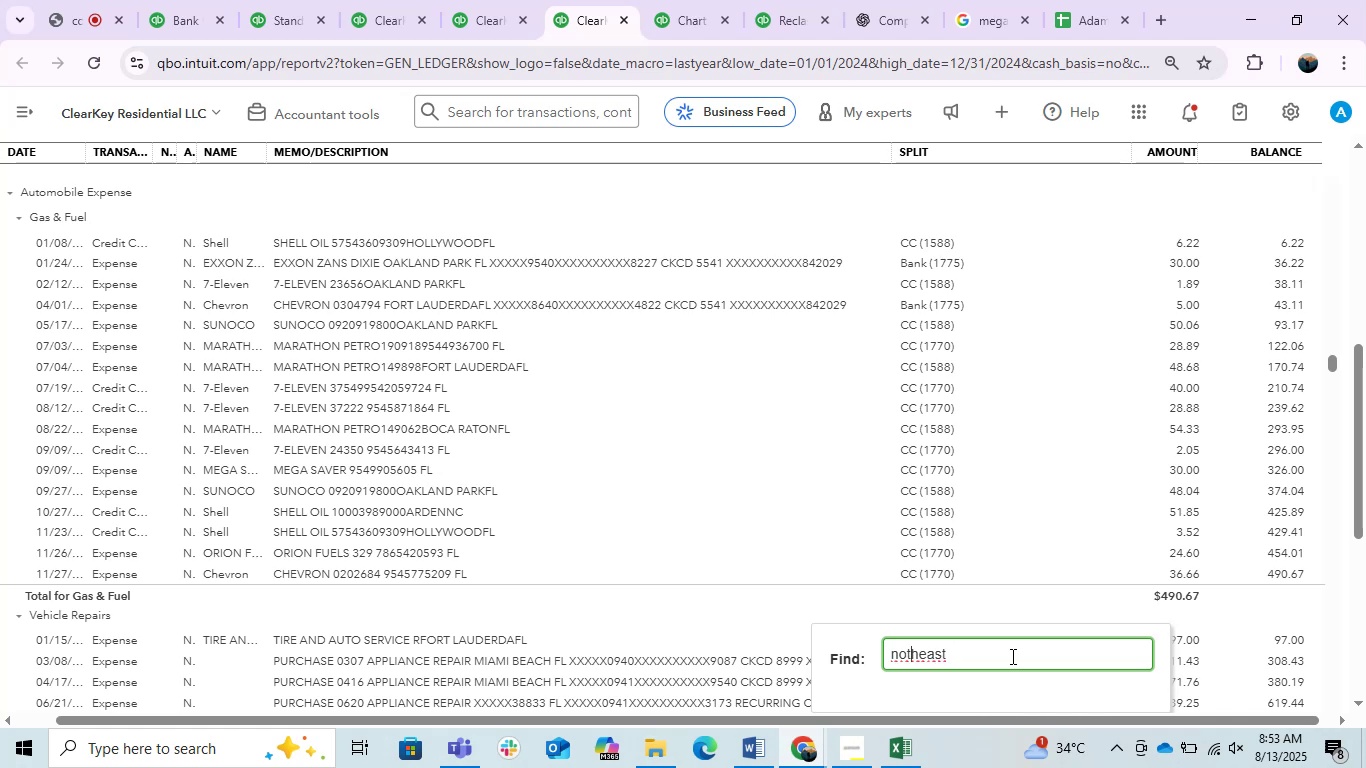 
key(ArrowLeft)
 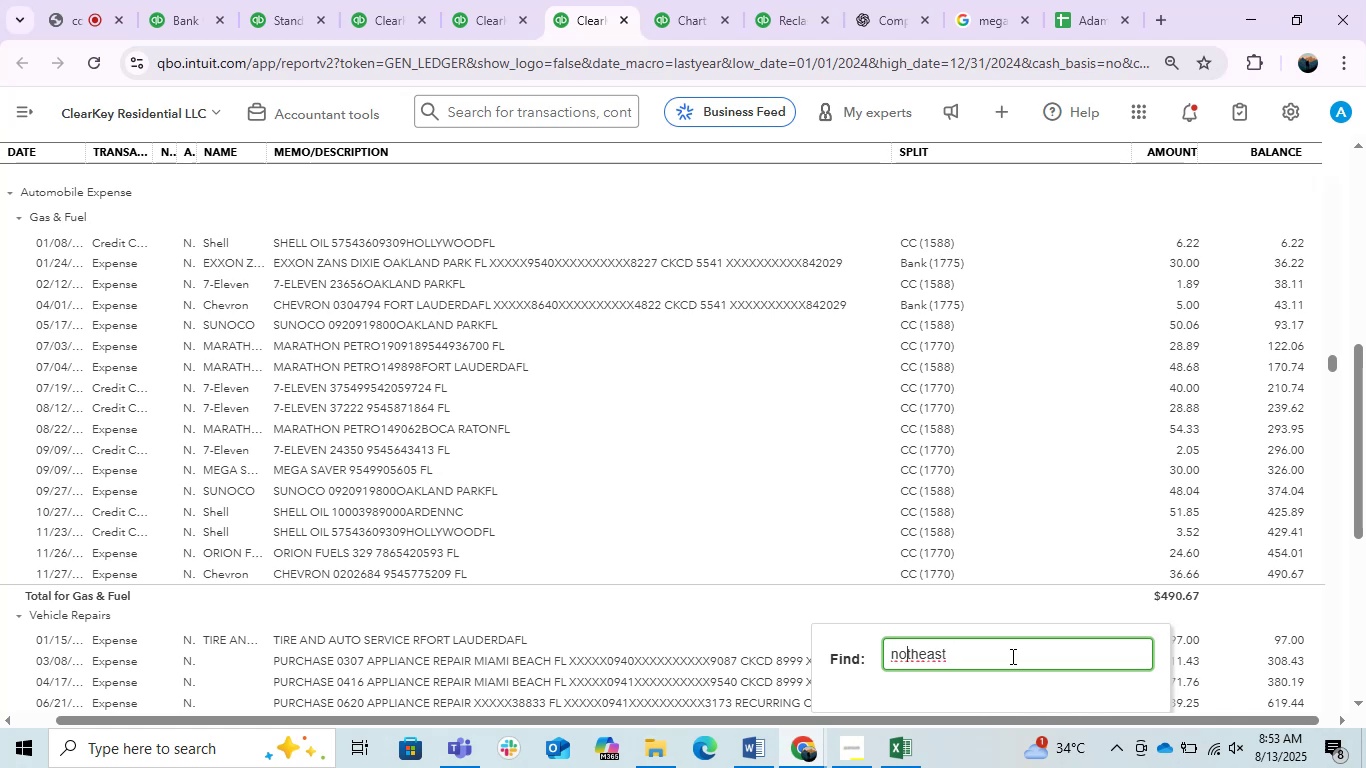 
key(R)
 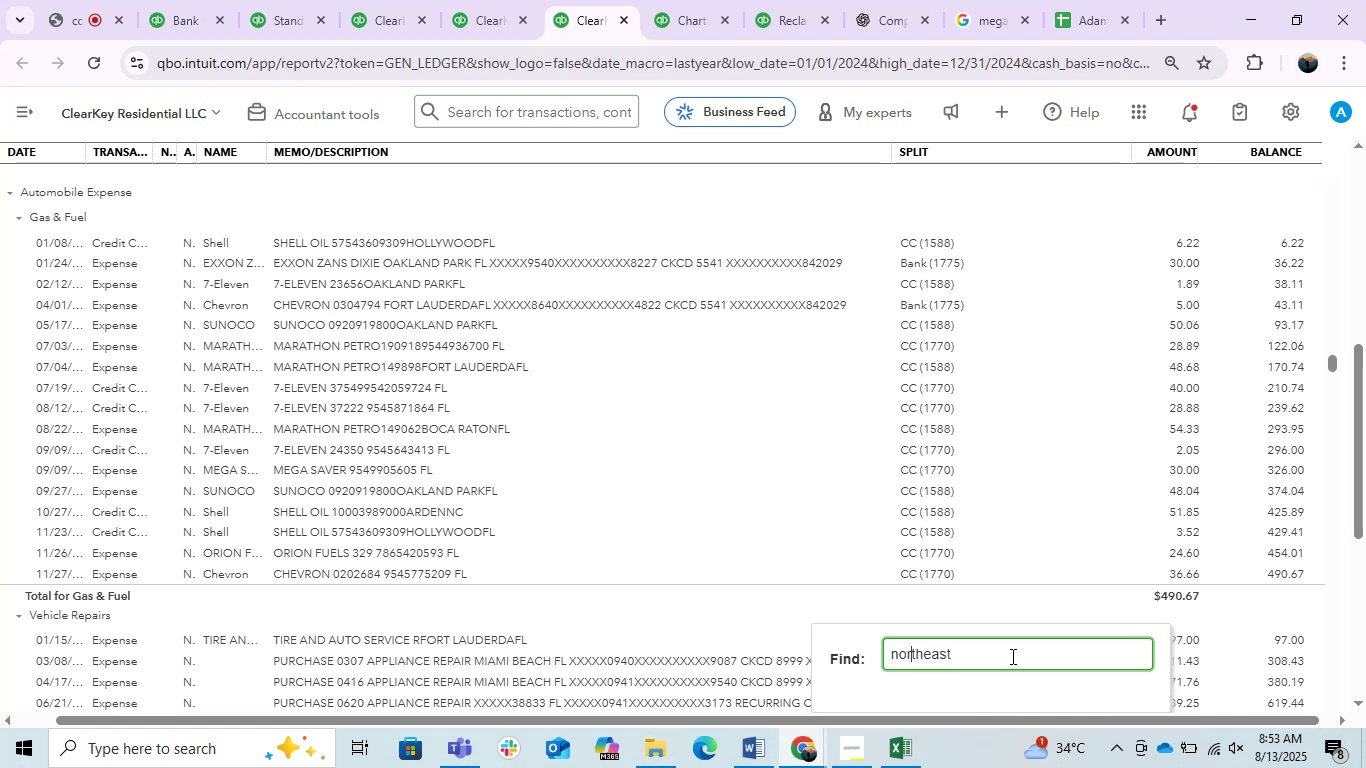 
key(Enter)
 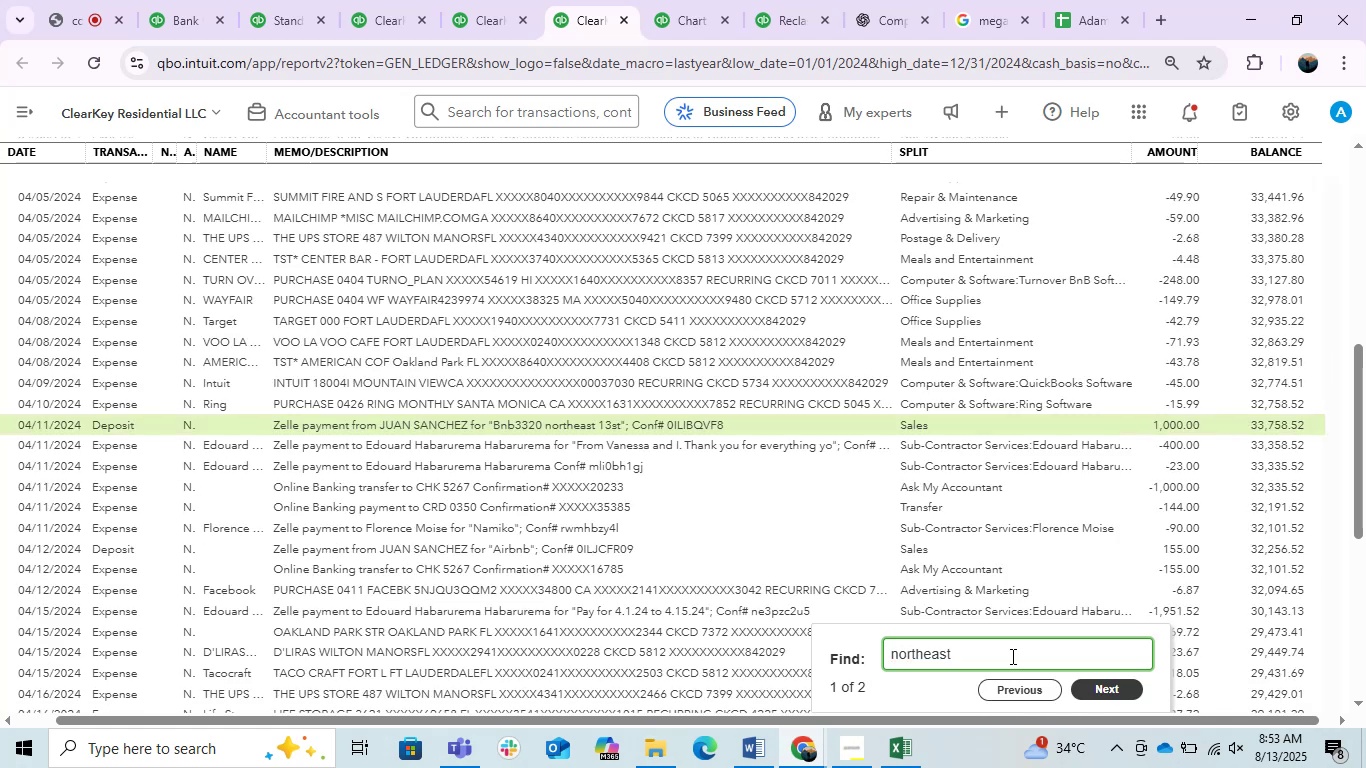 
key(Enter)
 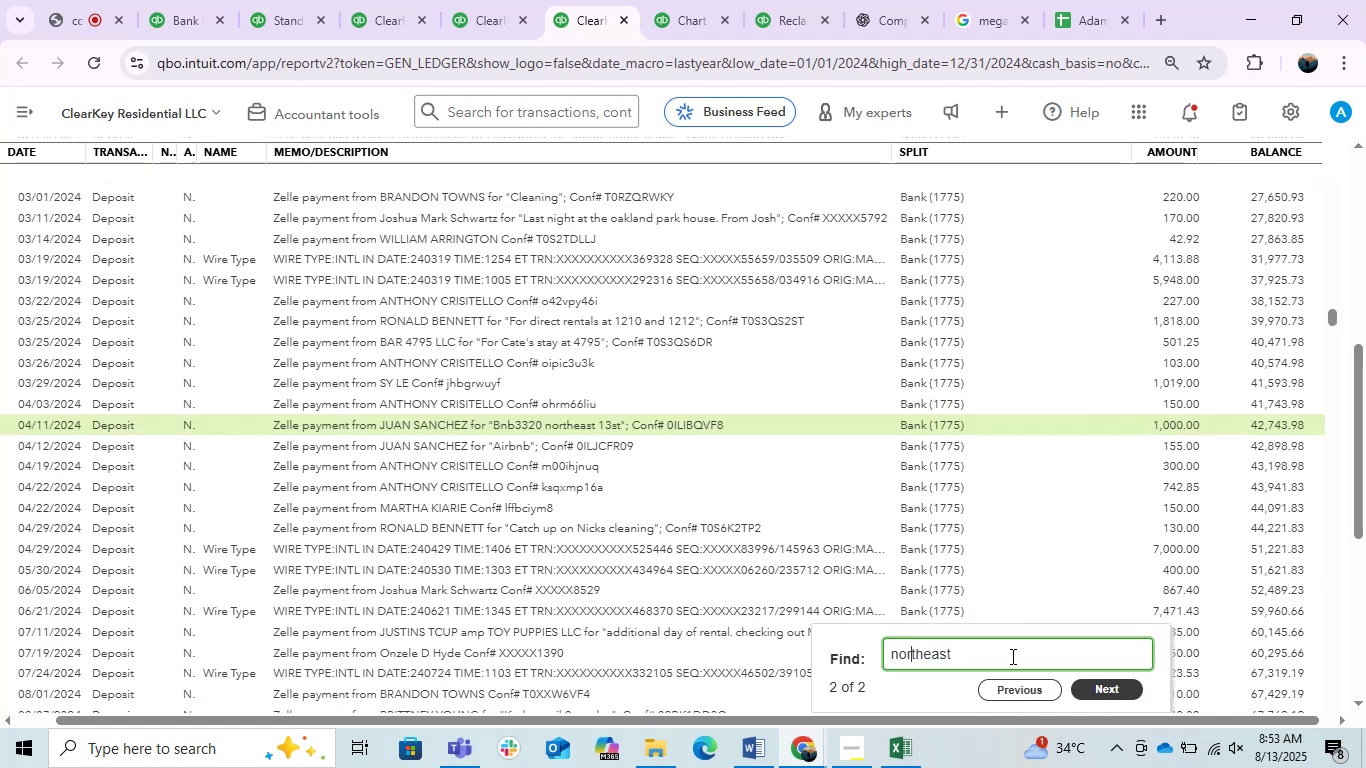 
key(Enter)
 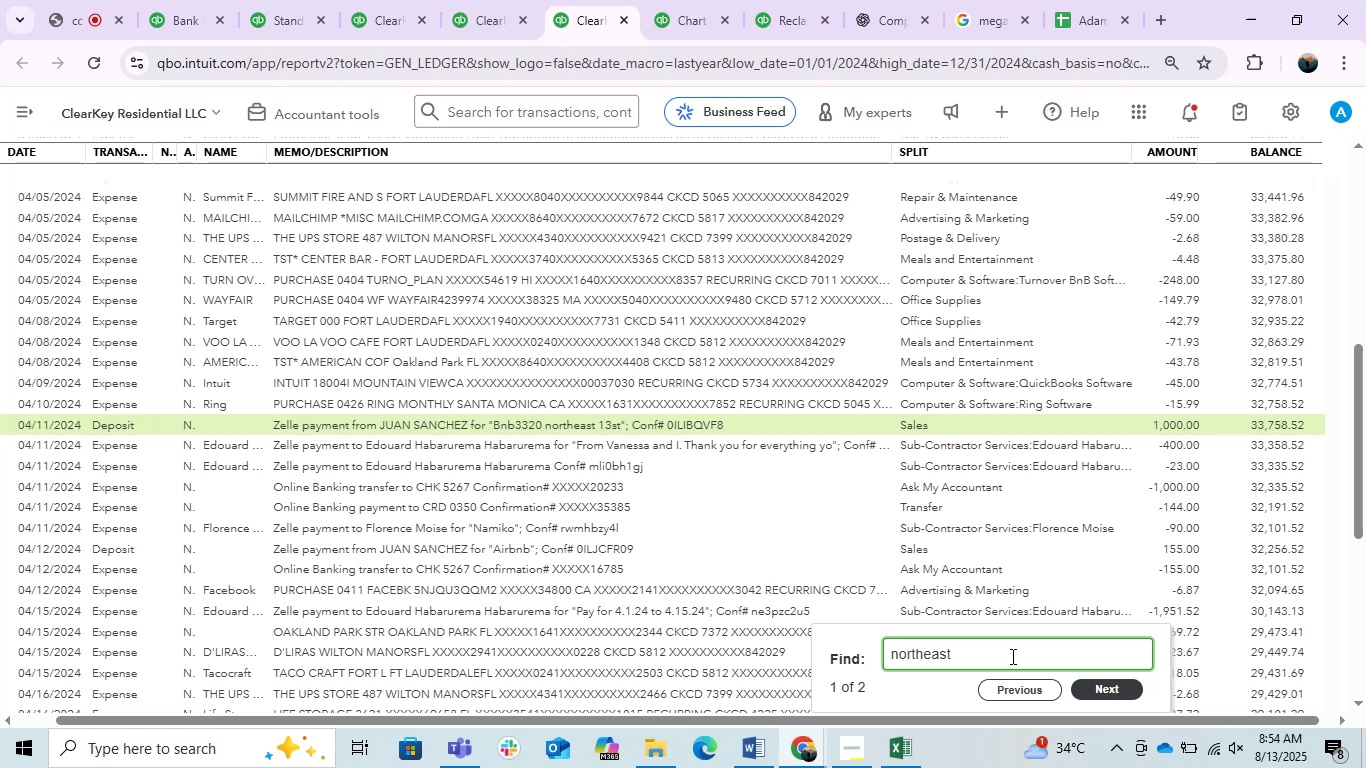 
wait(23.14)
 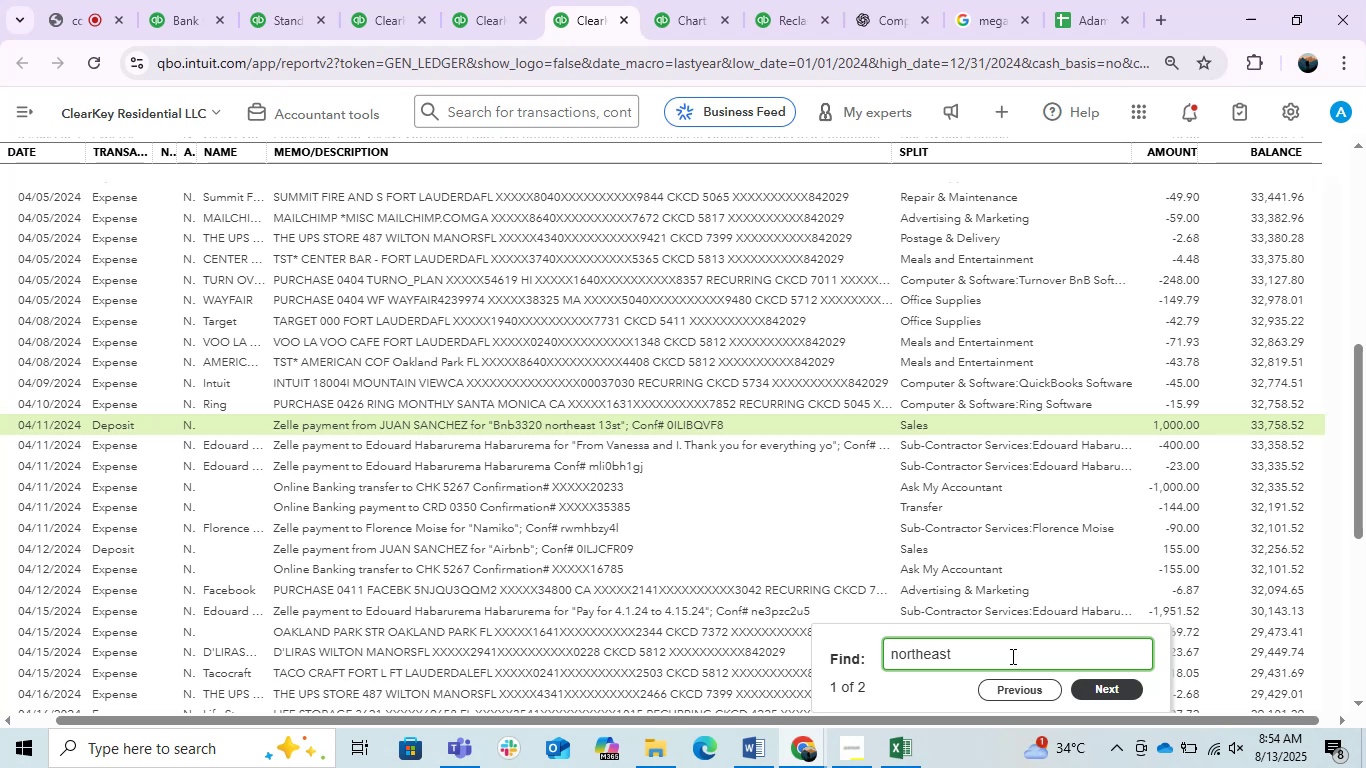 
hold_key(key=Backspace, duration=1.09)
 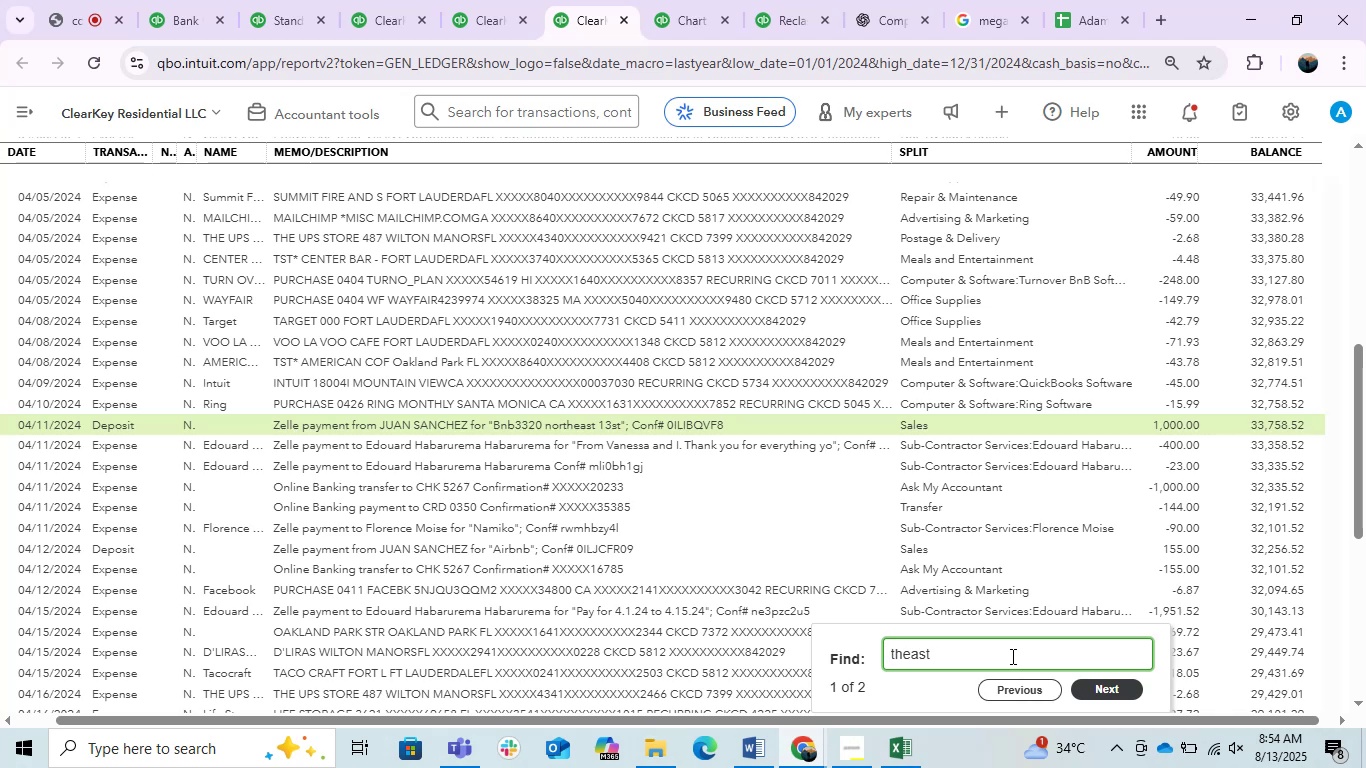 
hold_key(key=ArrowRight, duration=0.98)
 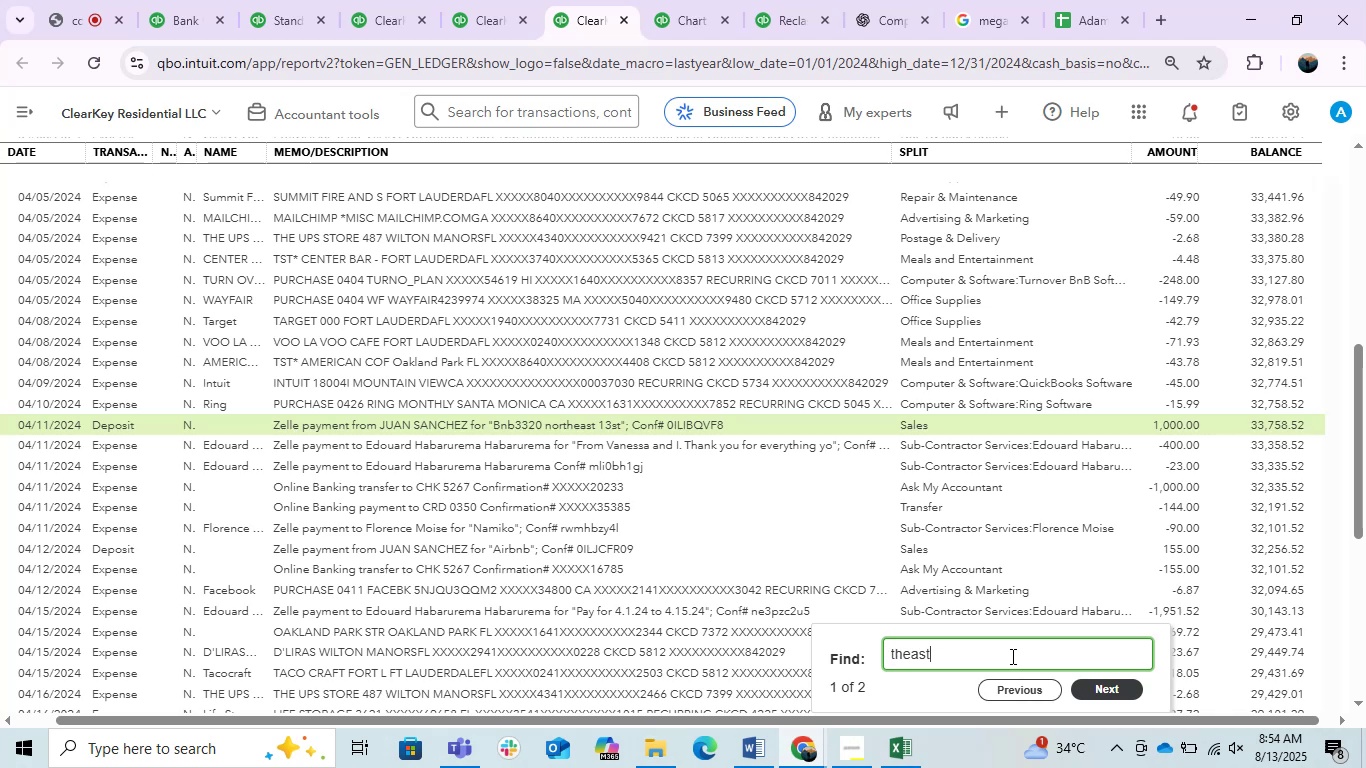 
hold_key(key=Backspace, duration=0.88)
 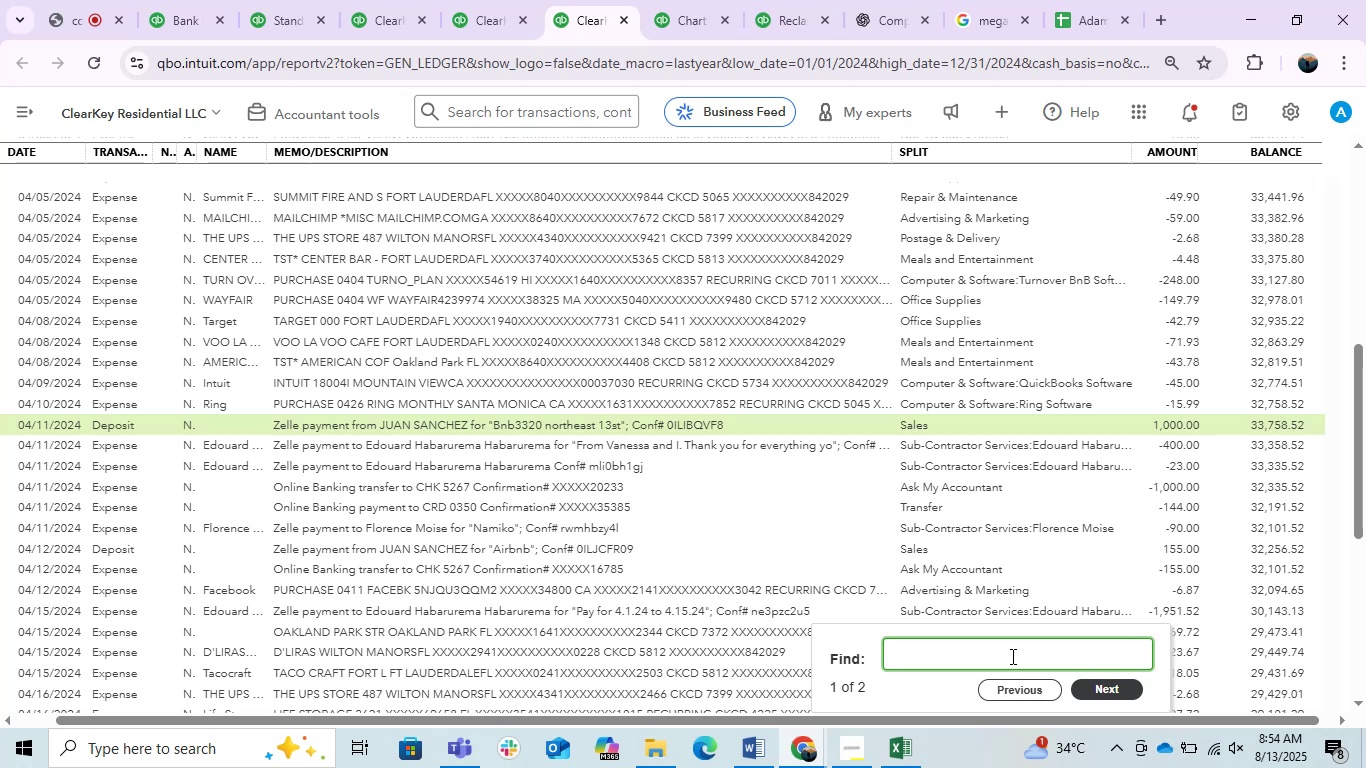 
type(Transfer)
 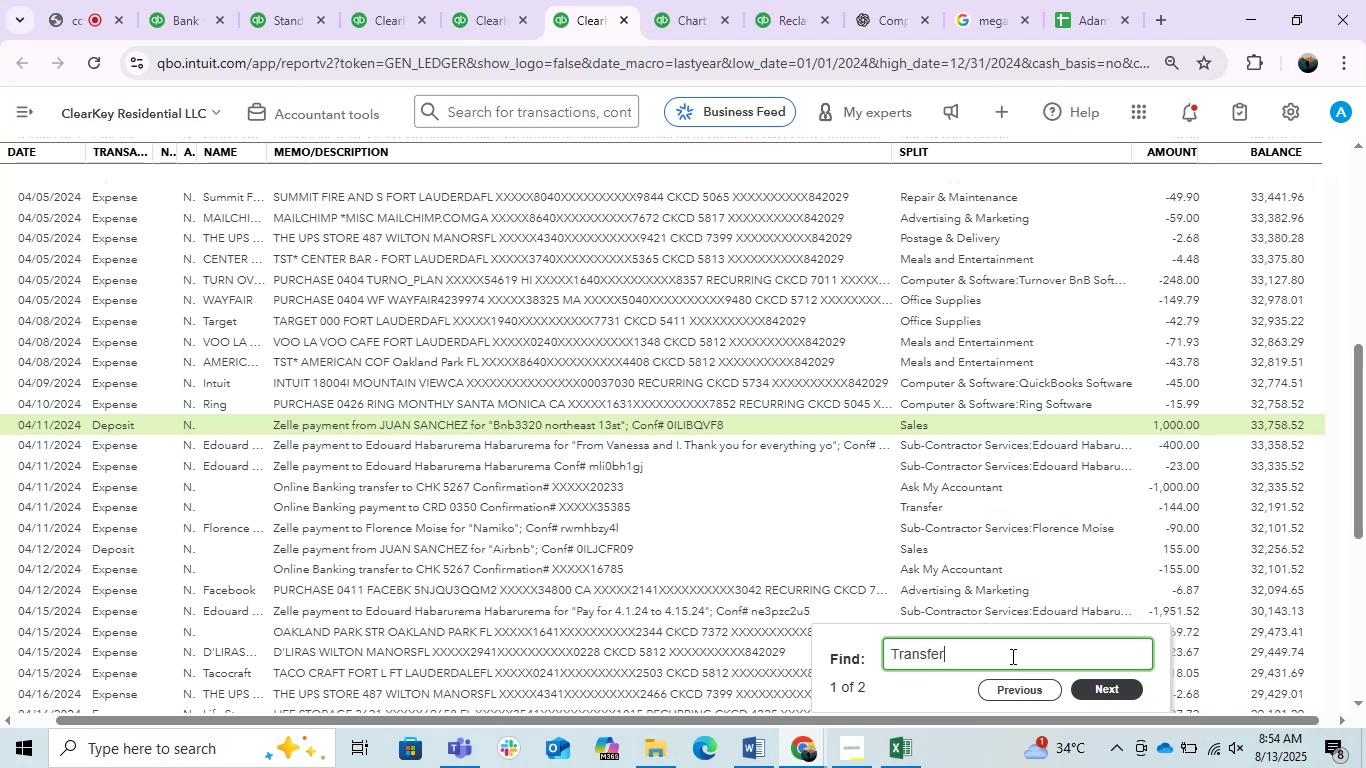 
key(Enter)
 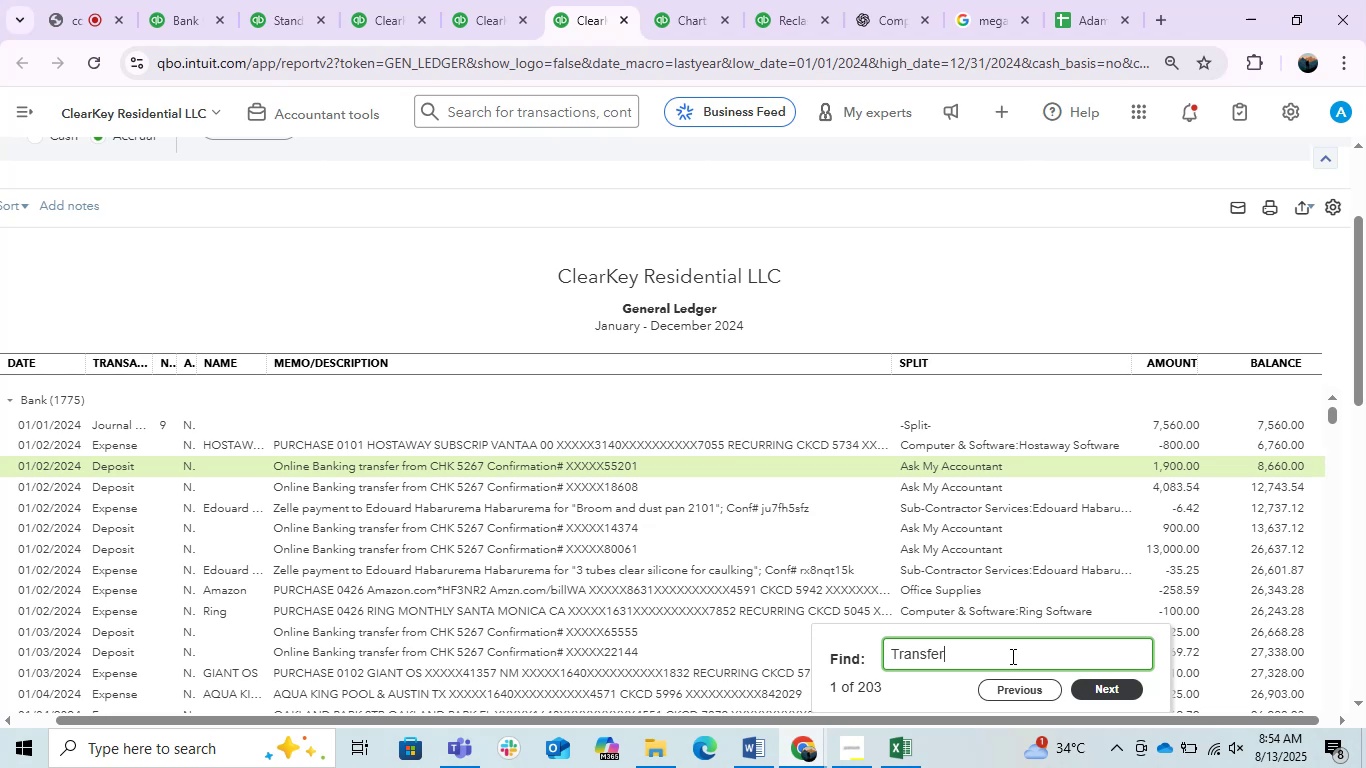 
wait(5.38)
 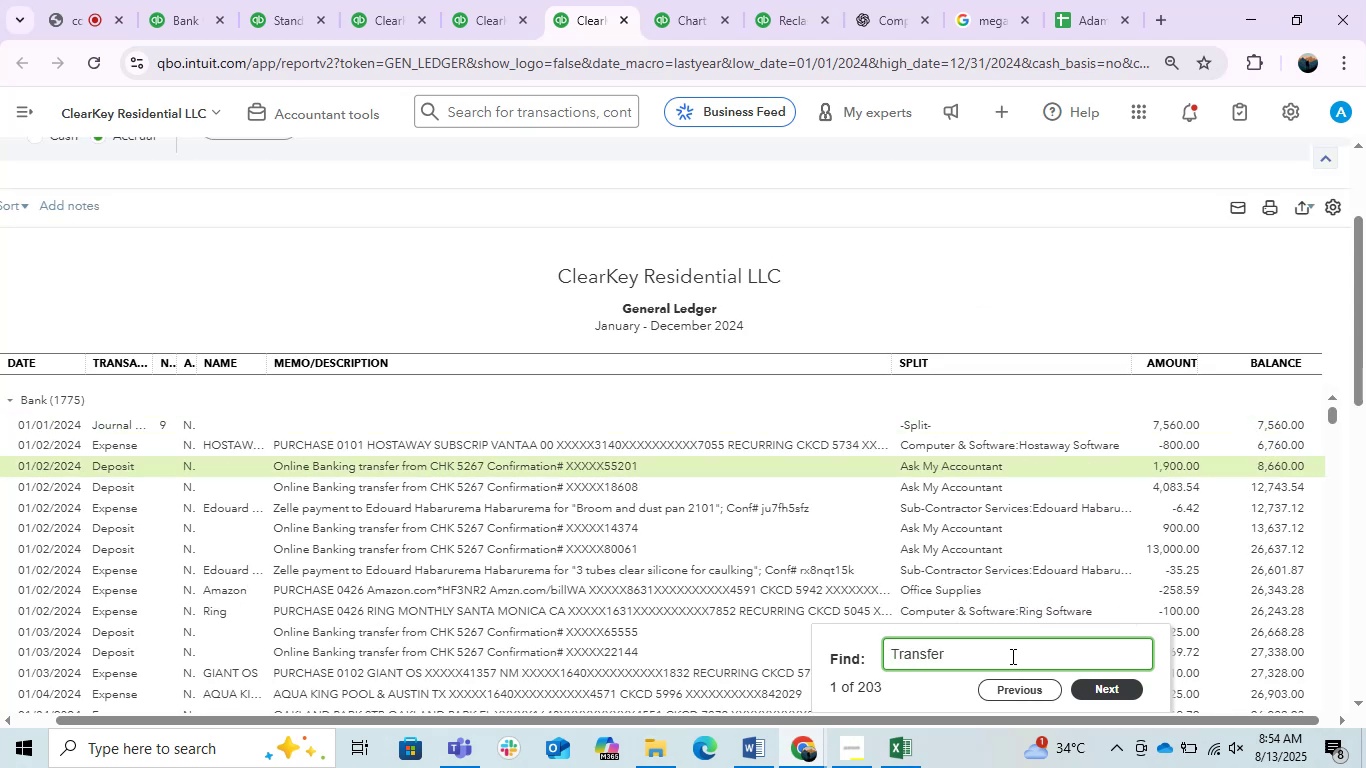 
type(eas)
key(Backspace)
key(Backspace)
key(Backspace)
key(Backspace)
type(r weast)
key(Backspace)
type(y)
 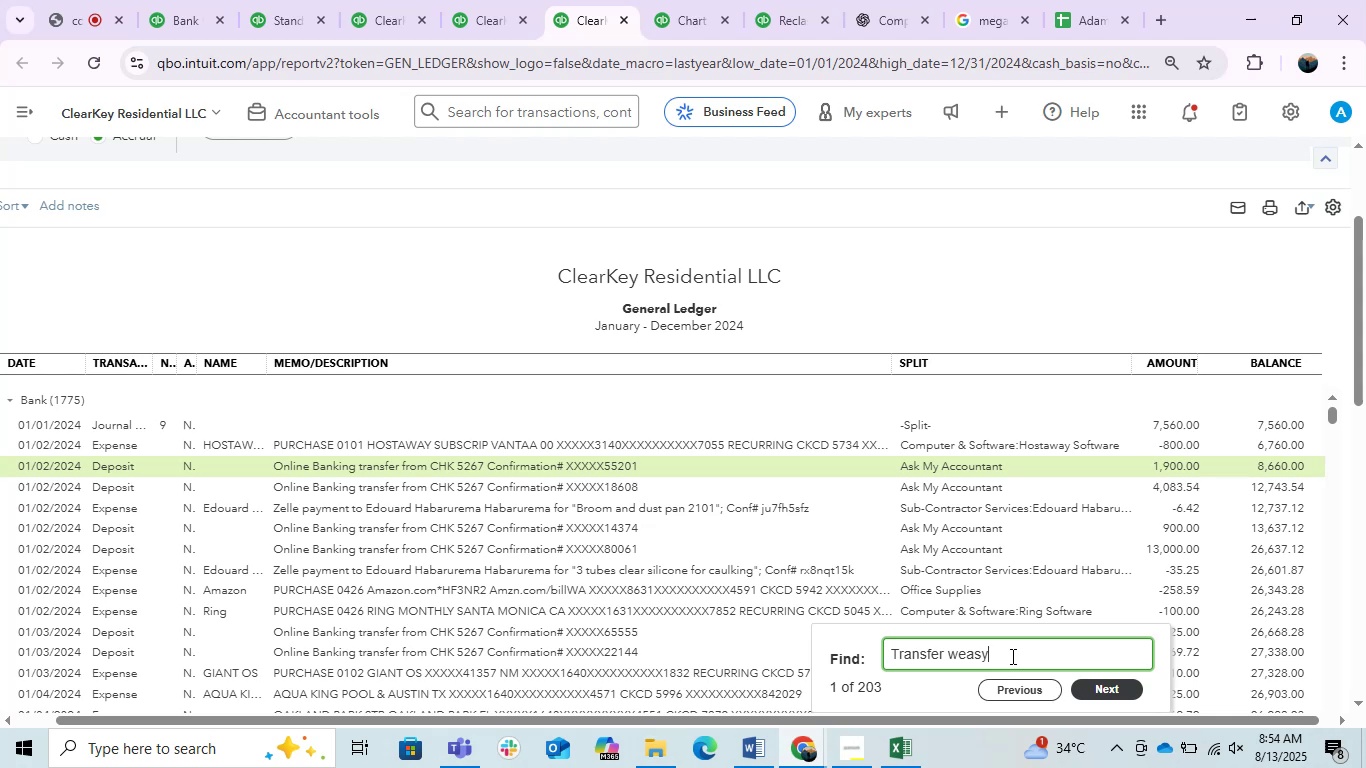 
key(Enter)
 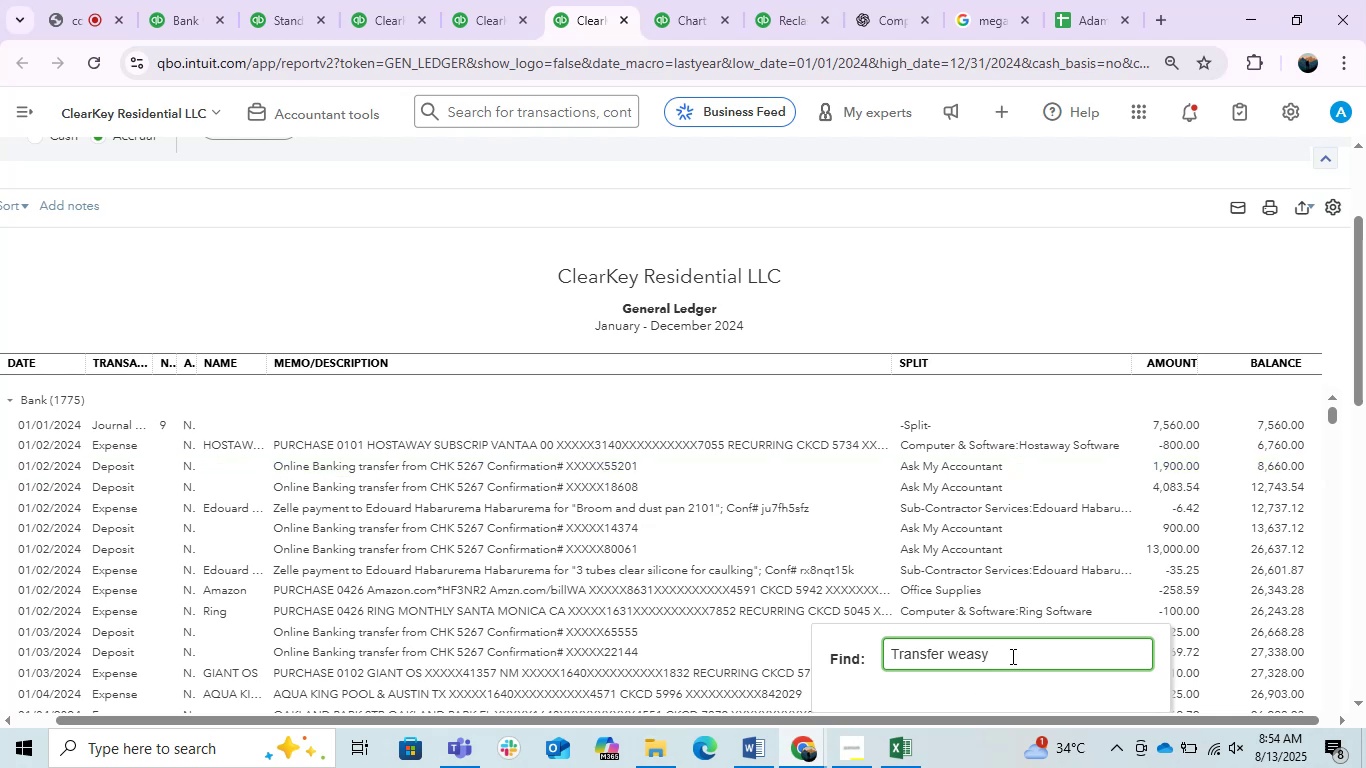 
key(Backspace)
 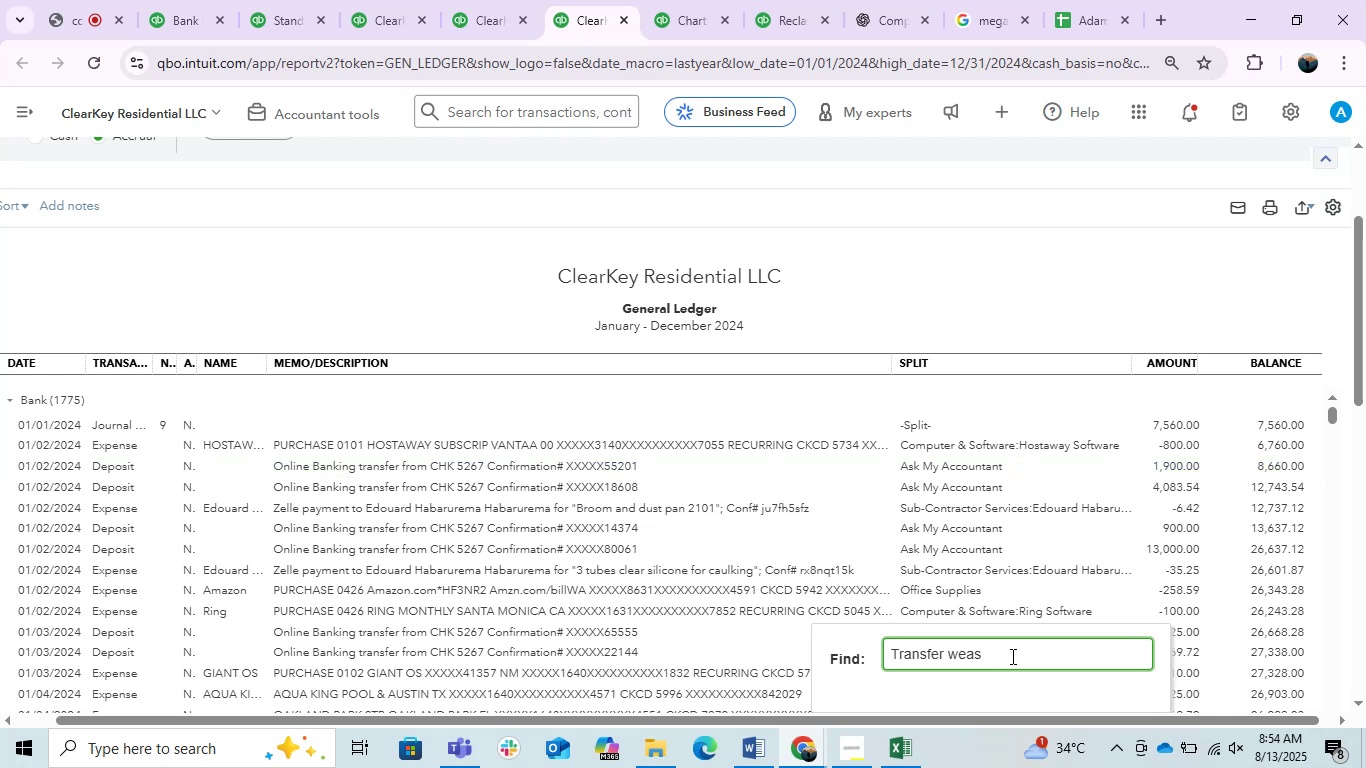 
key(ArrowLeft)
 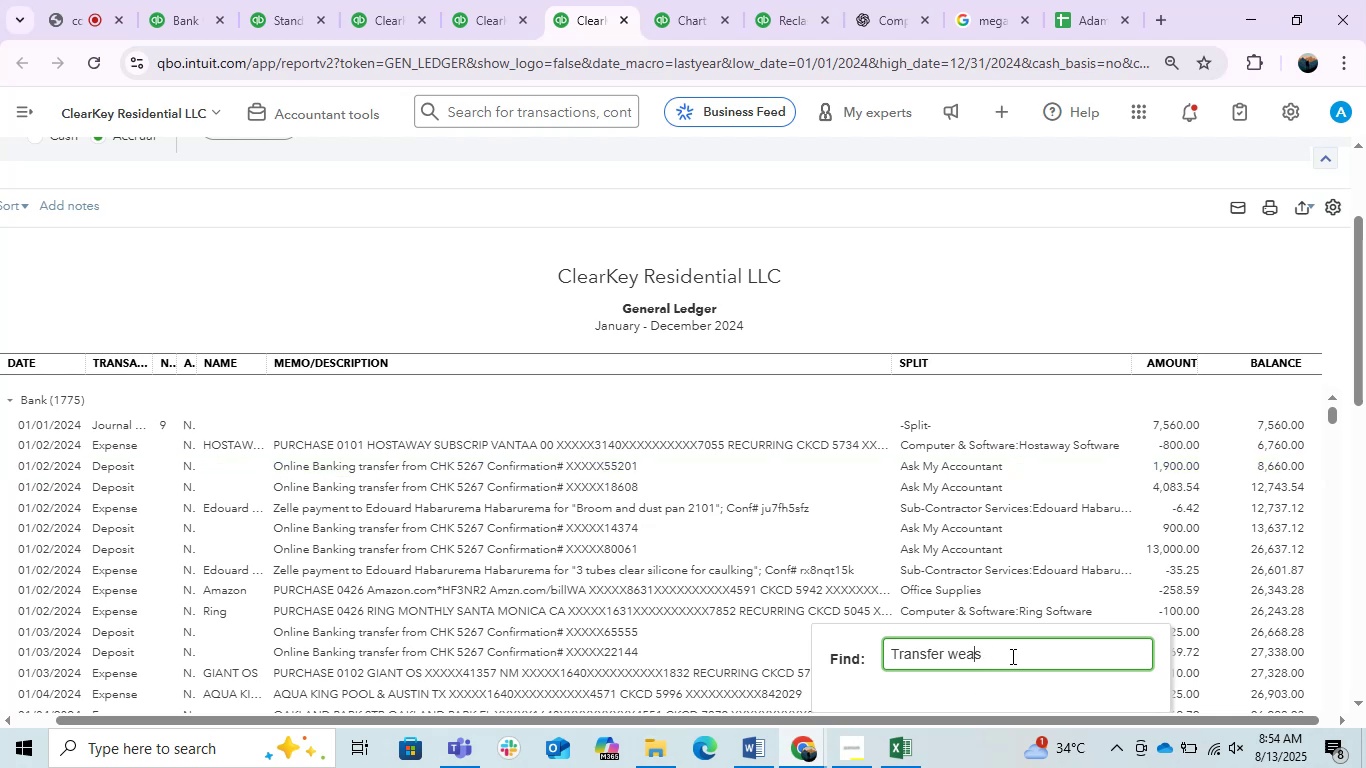 
key(ArrowLeft)
 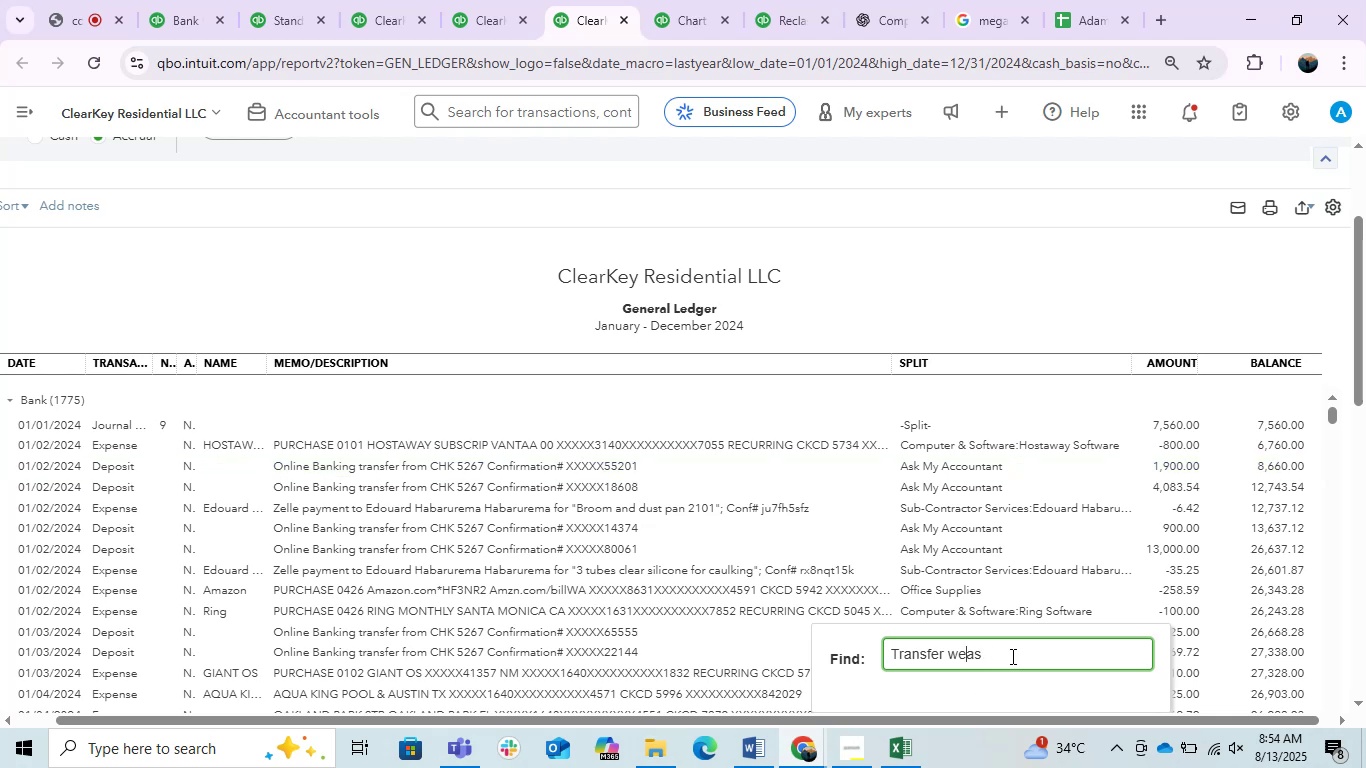 
key(ArrowLeft)
 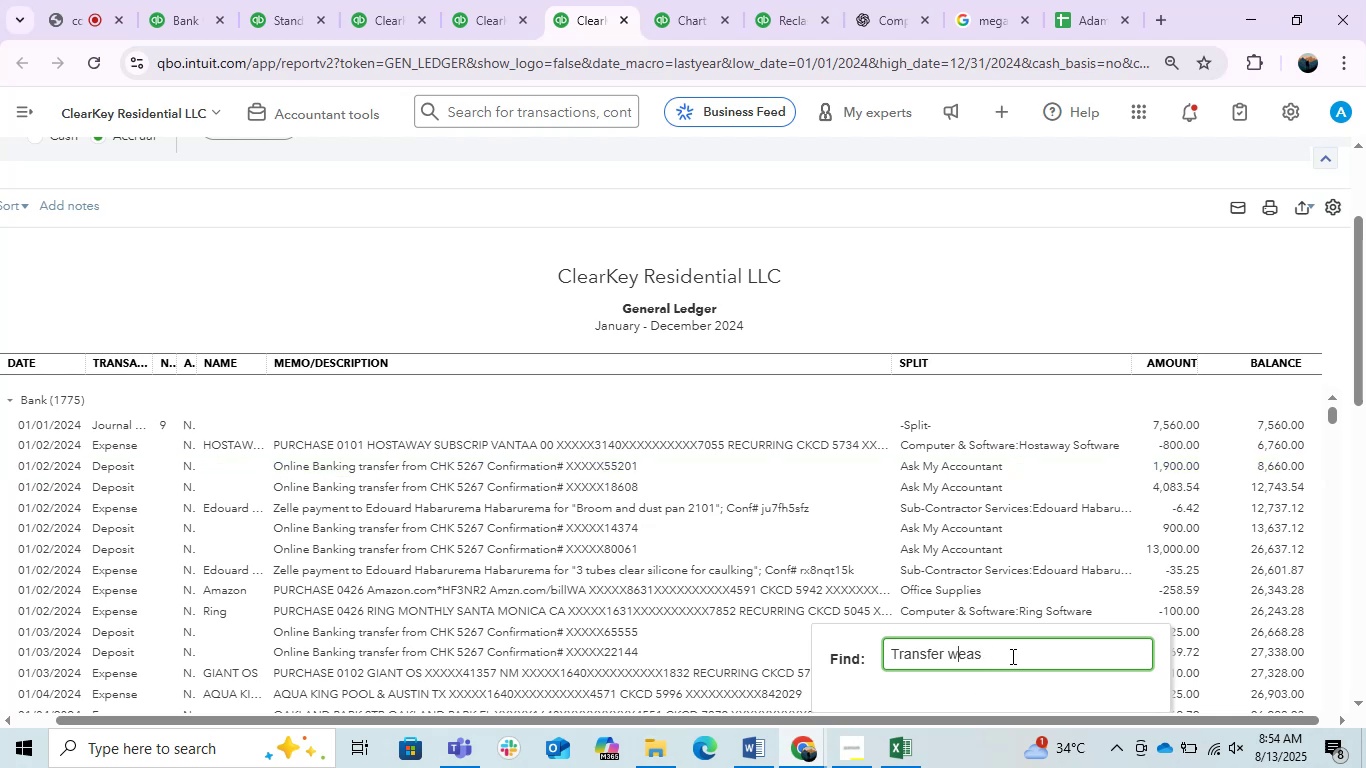 
key(Backspace)
 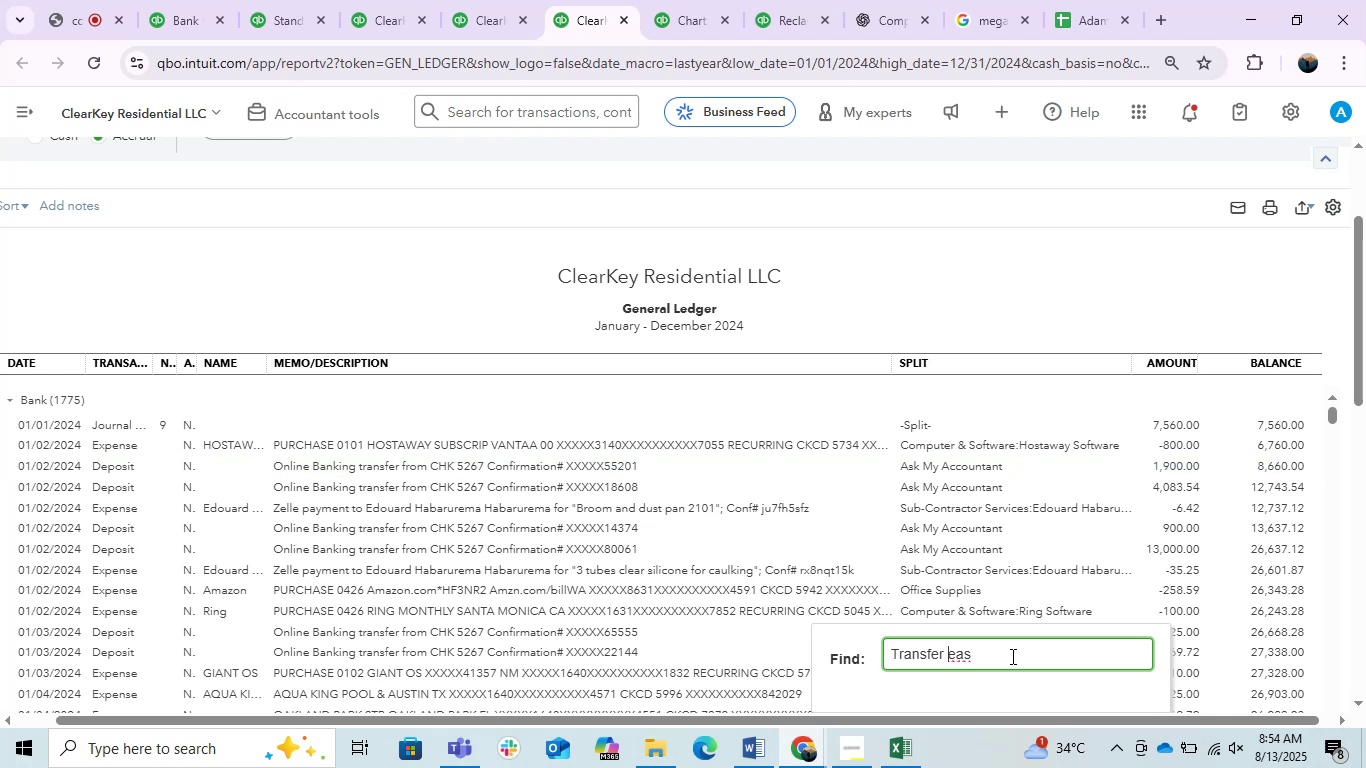 
key(Enter)
 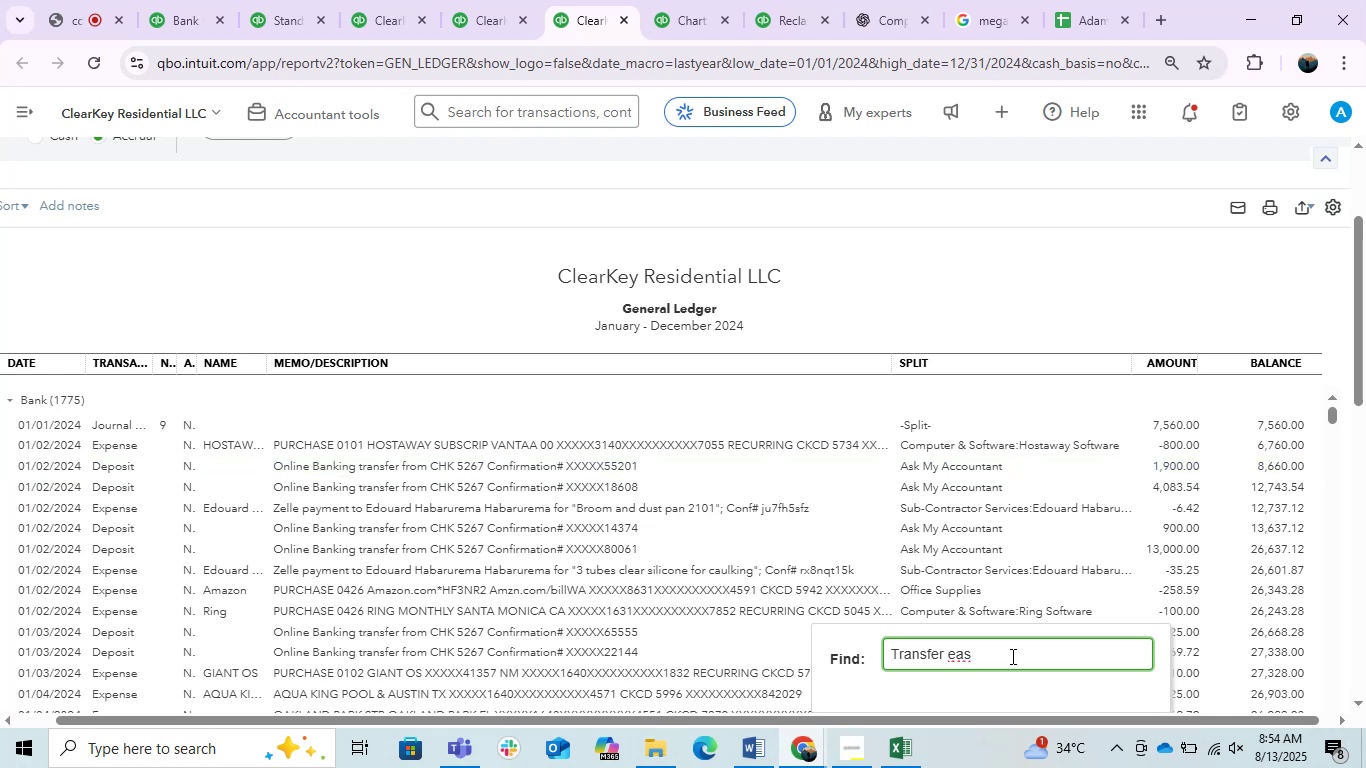 
key(Backspace)
 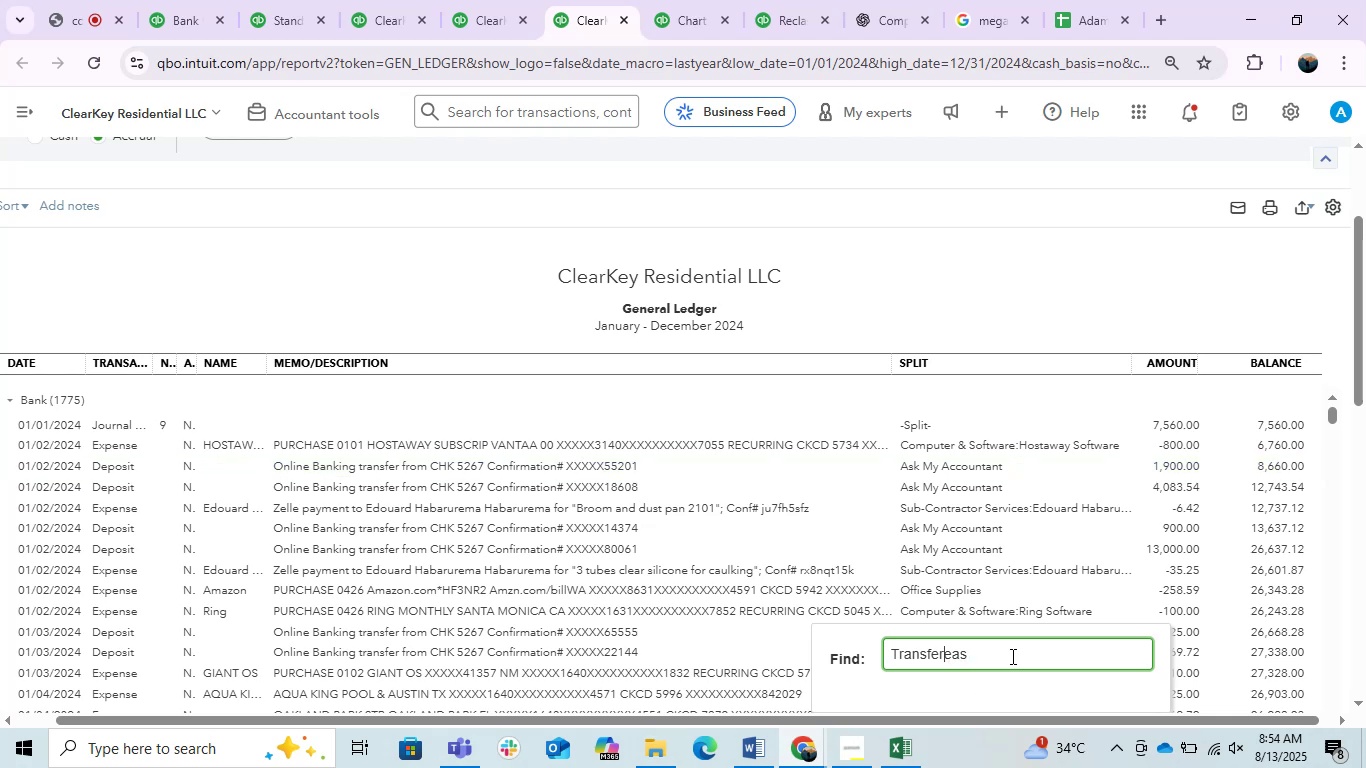 
key(Enter)
 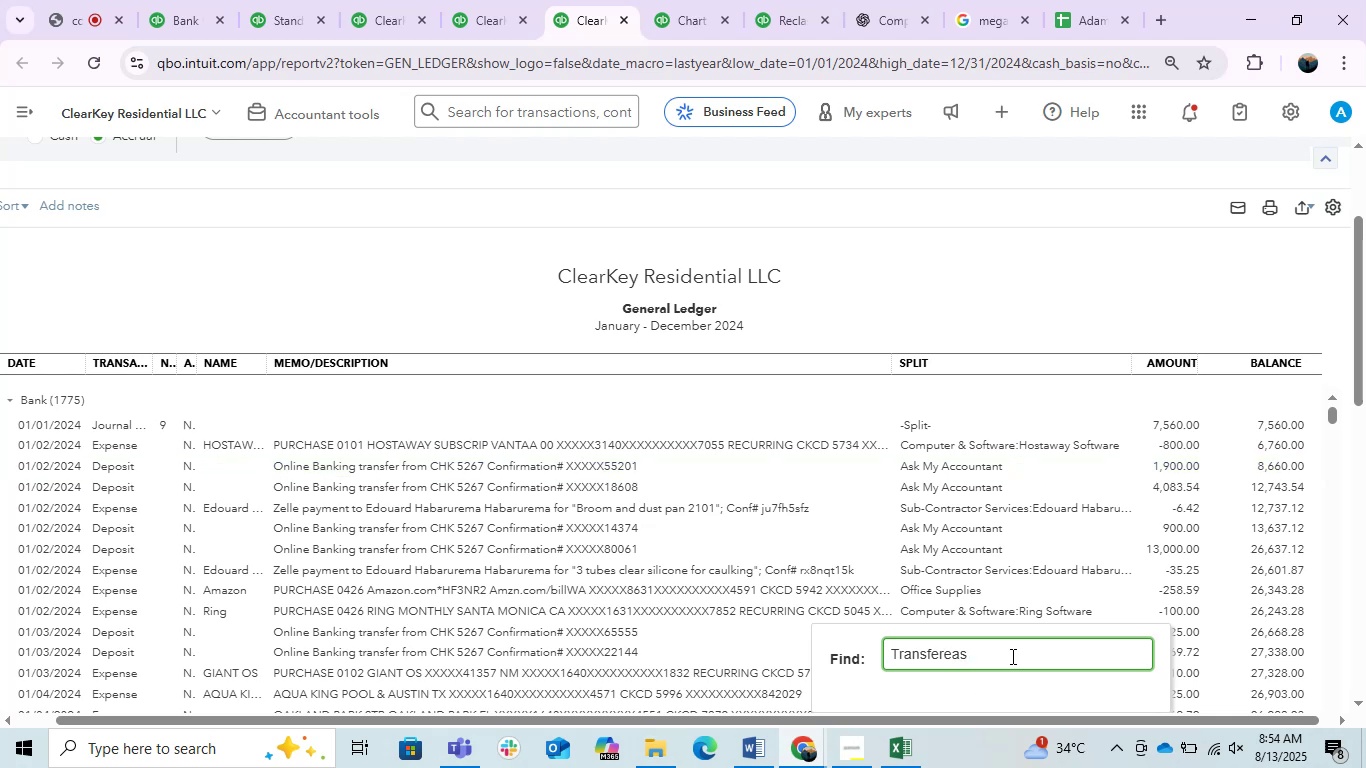 
key(Space)
 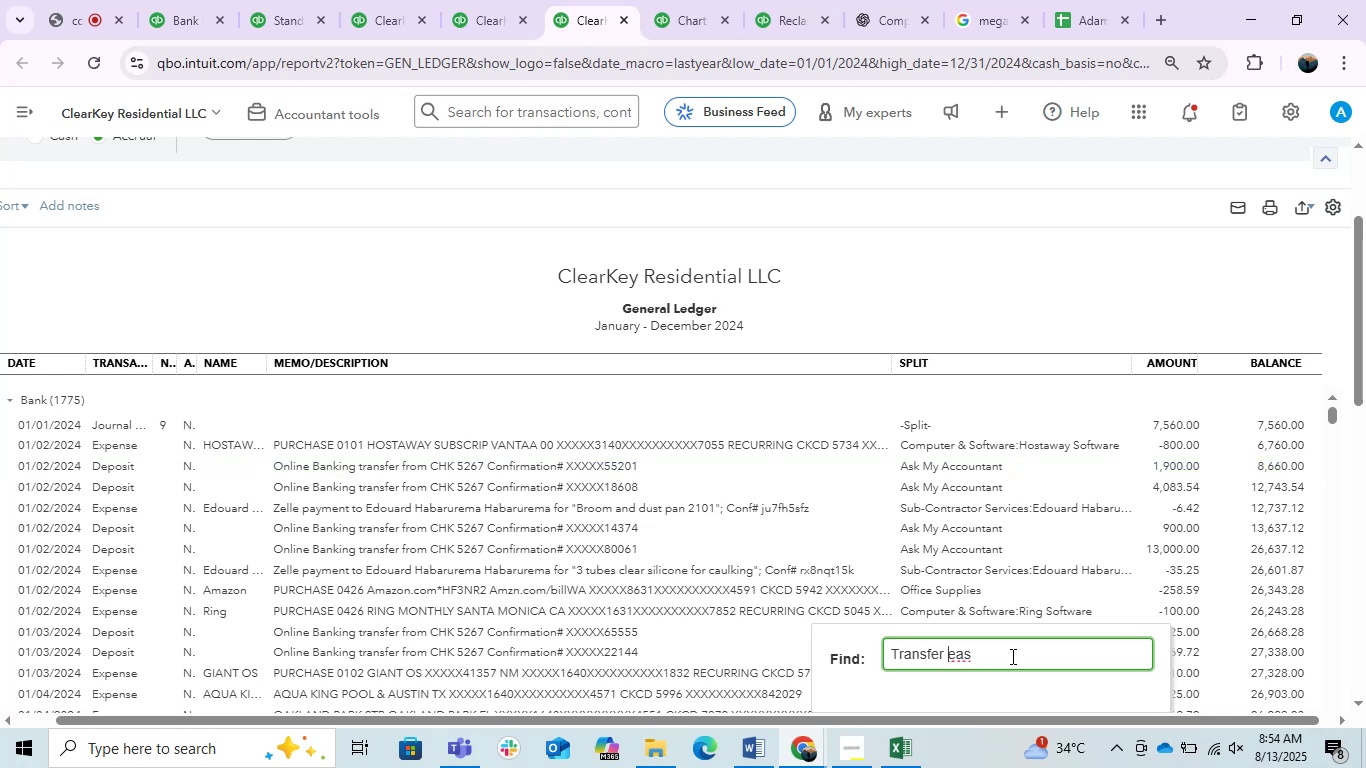 
key(Enter)
 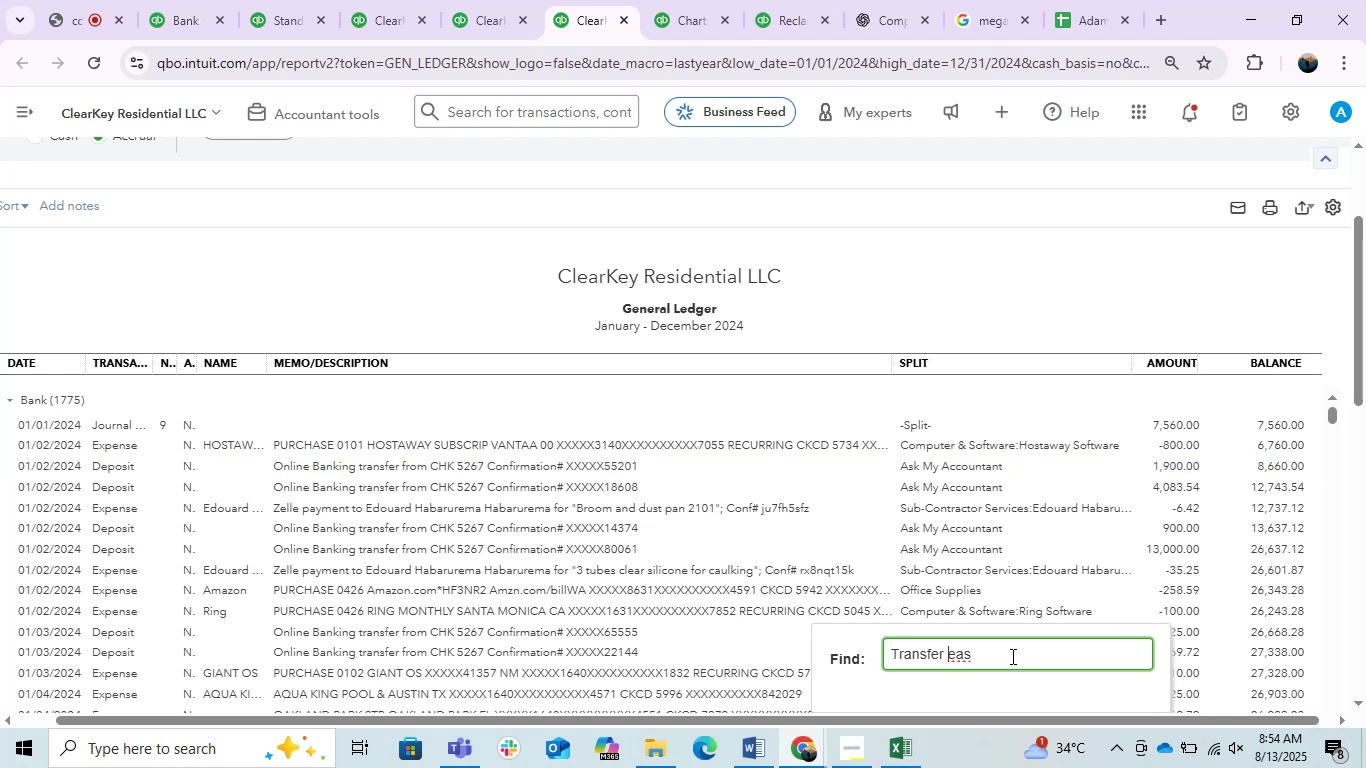 
wait(5.82)
 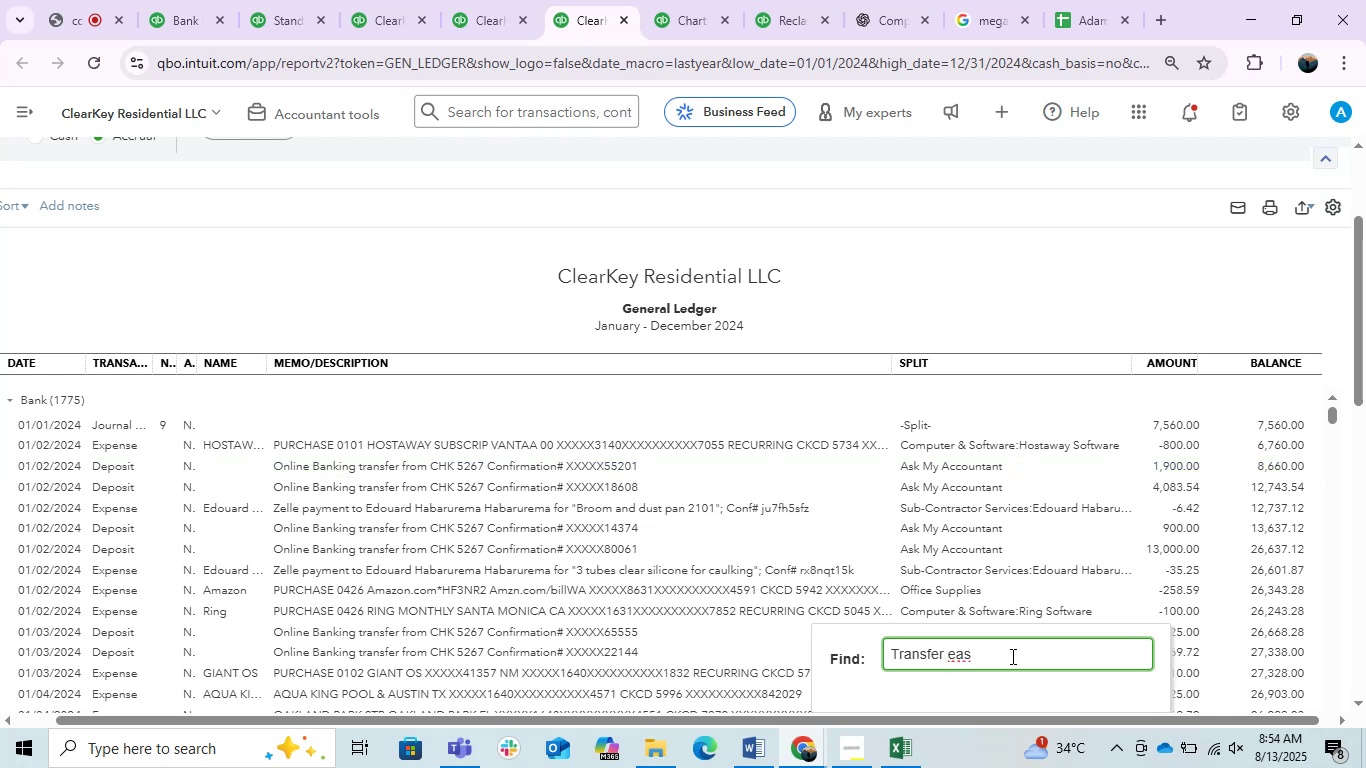 
scroll: coordinate [1245, 402], scroll_direction: down, amount: 4.0
 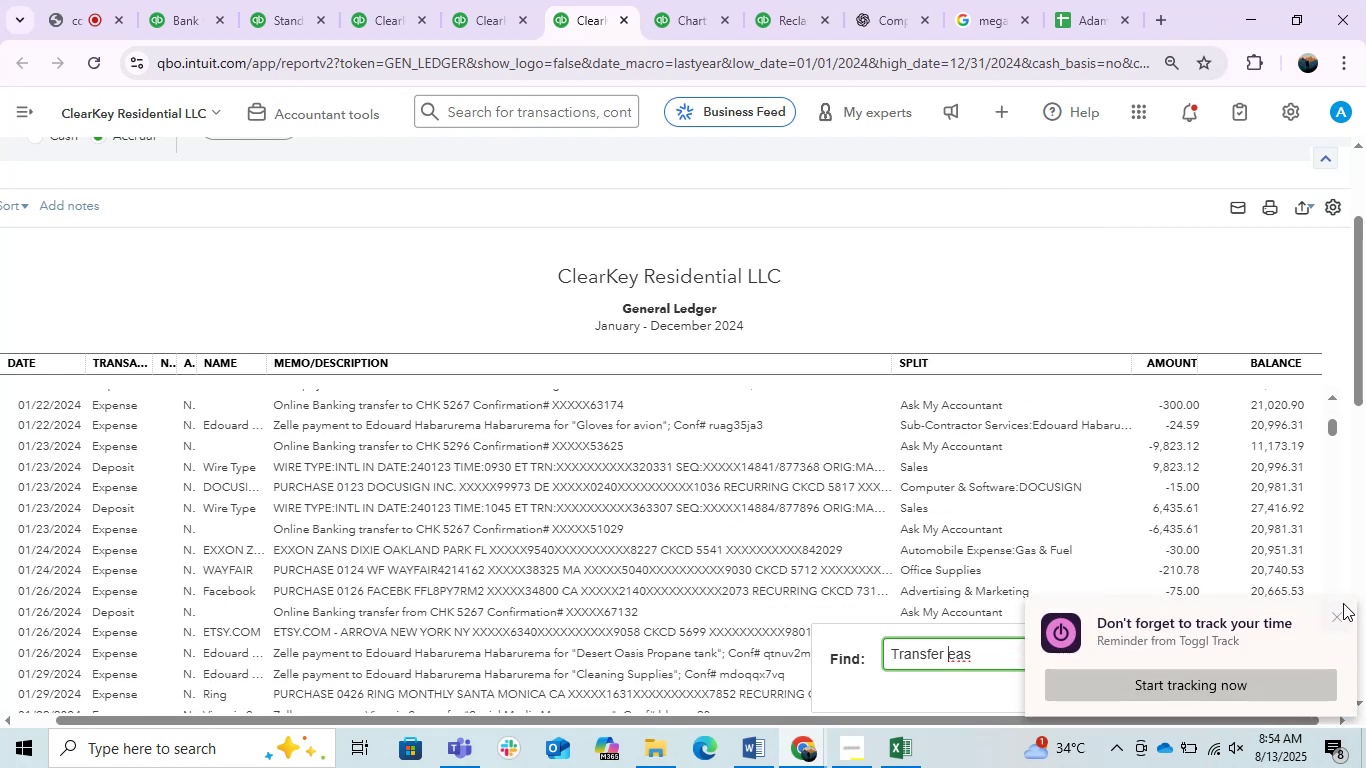 
left_click([1329, 619])
 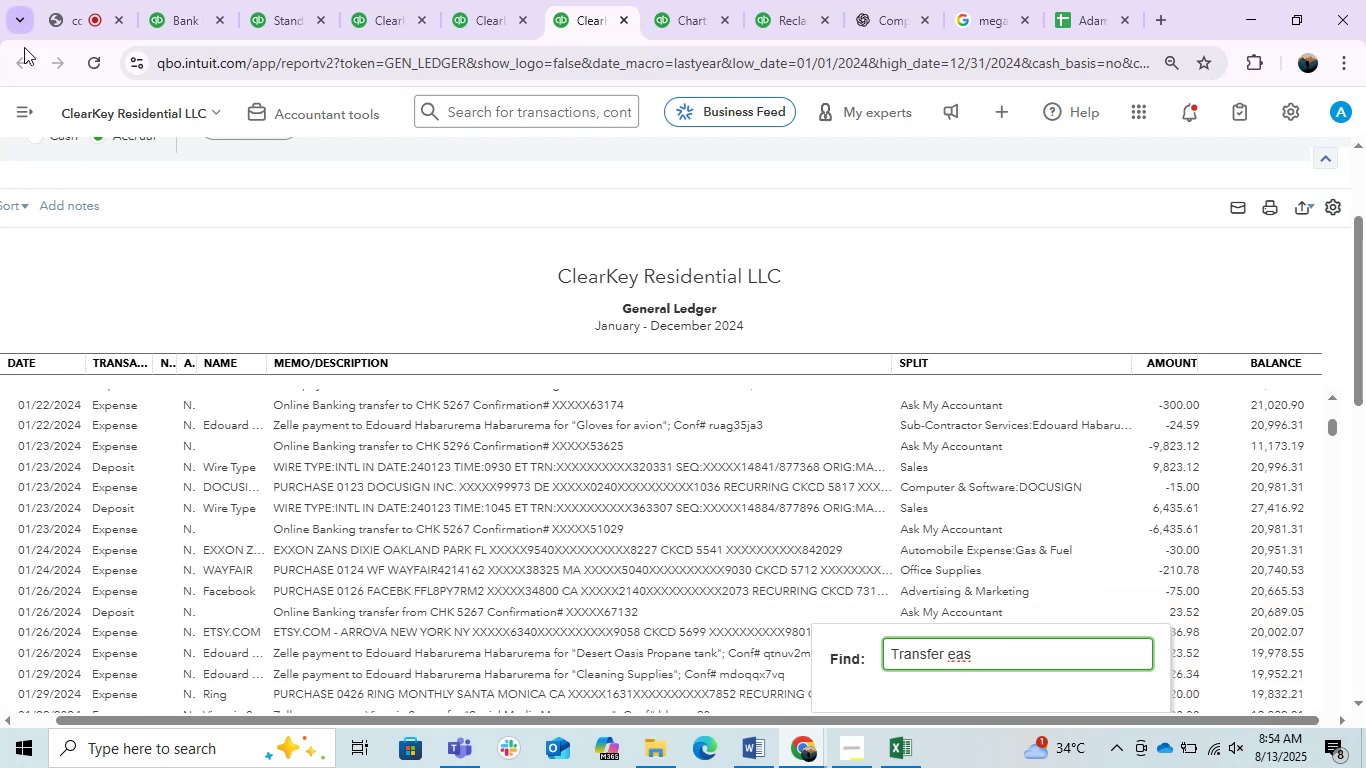 
left_click([23, 49])
 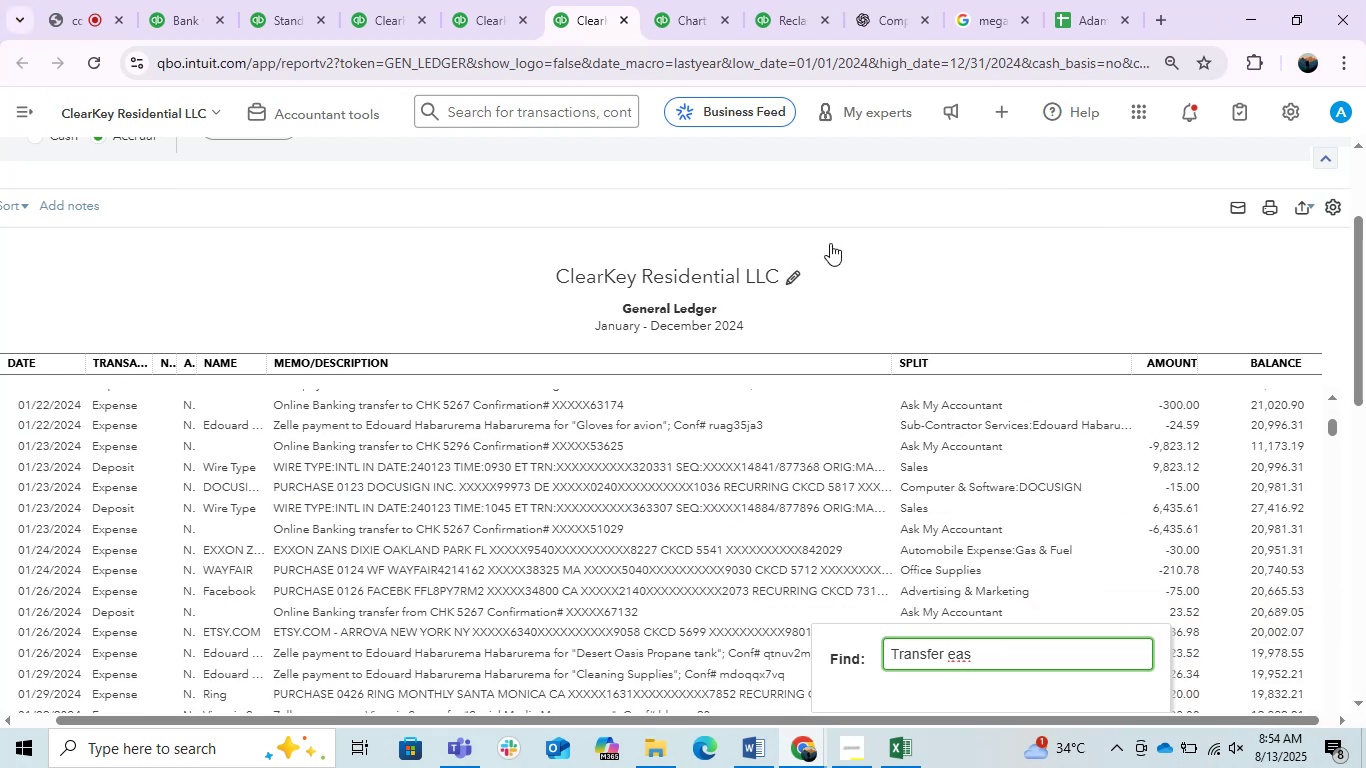 
scroll: coordinate [625, 307], scroll_direction: up, amount: 6.0
 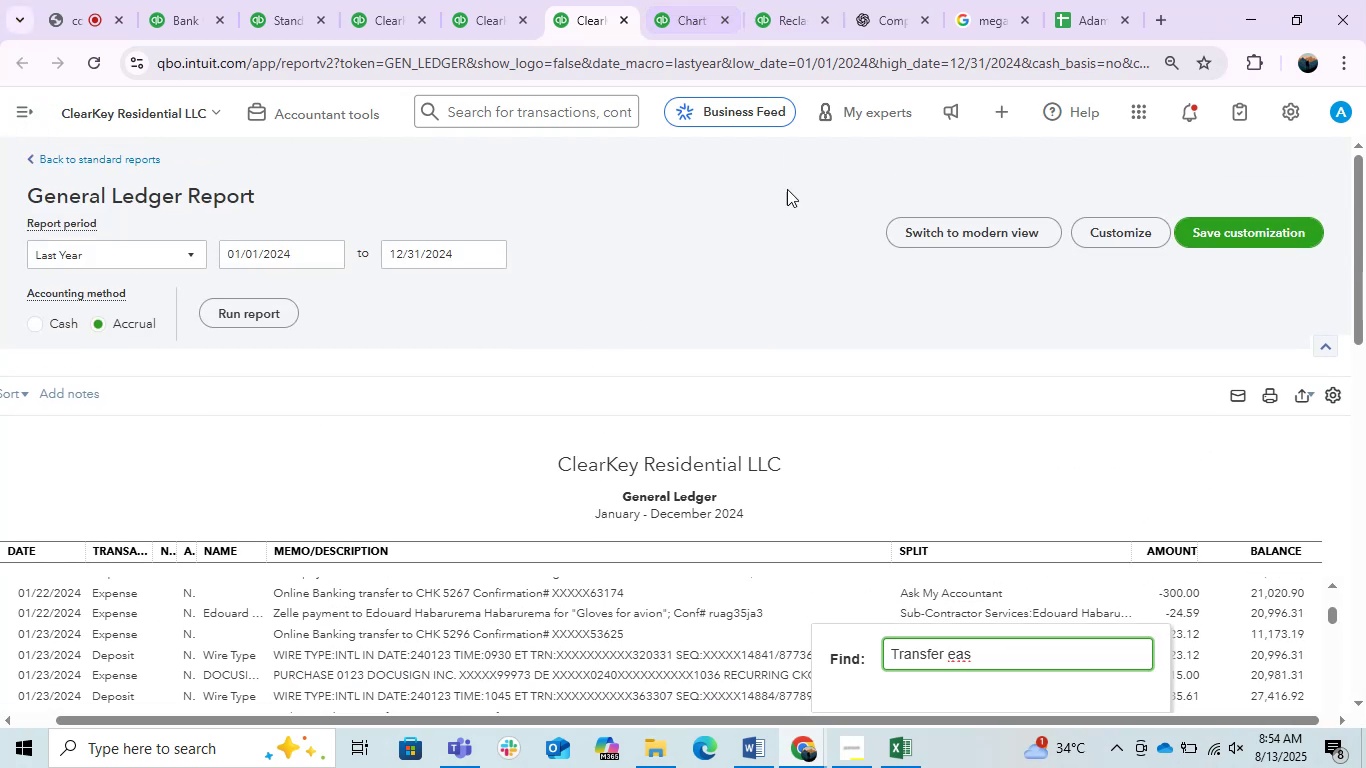 
scroll: coordinate [921, 215], scroll_direction: down, amount: 4.0
 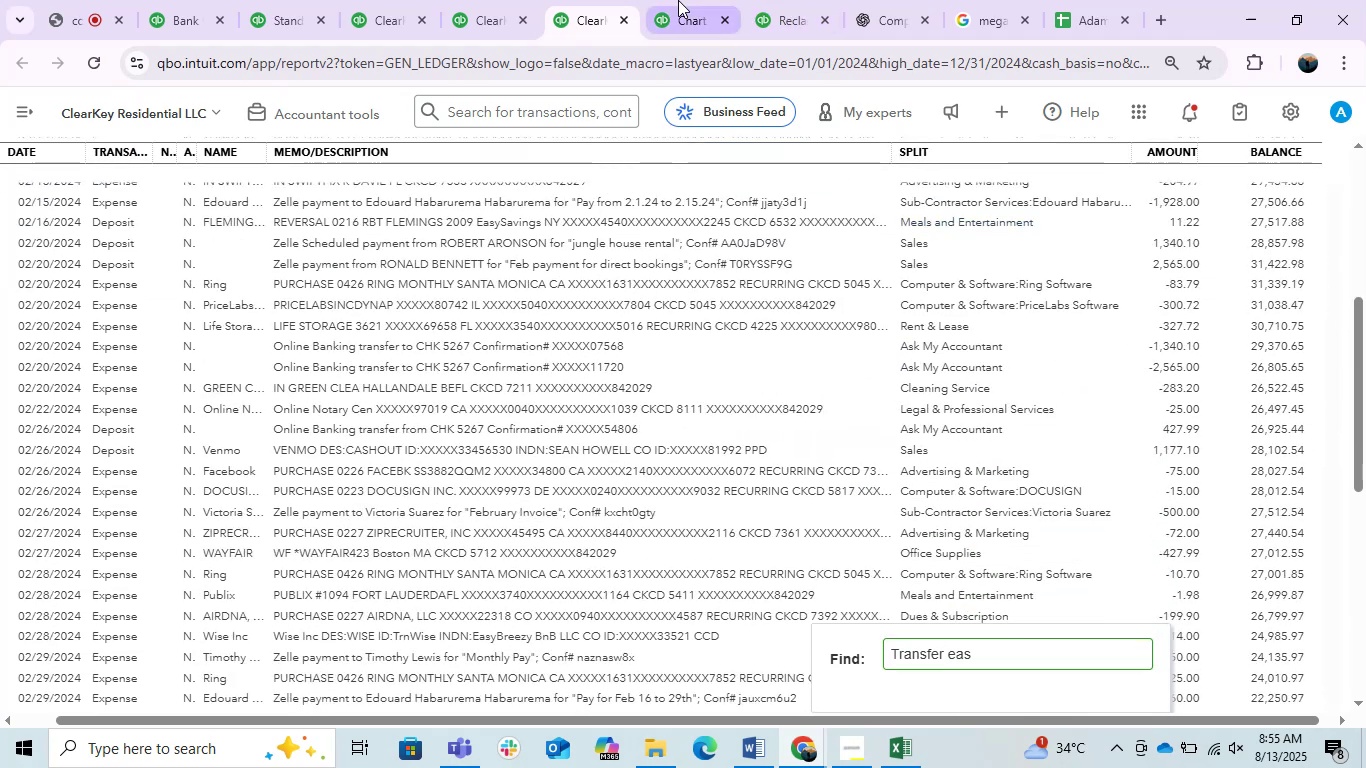 
double_click([765, 0])
 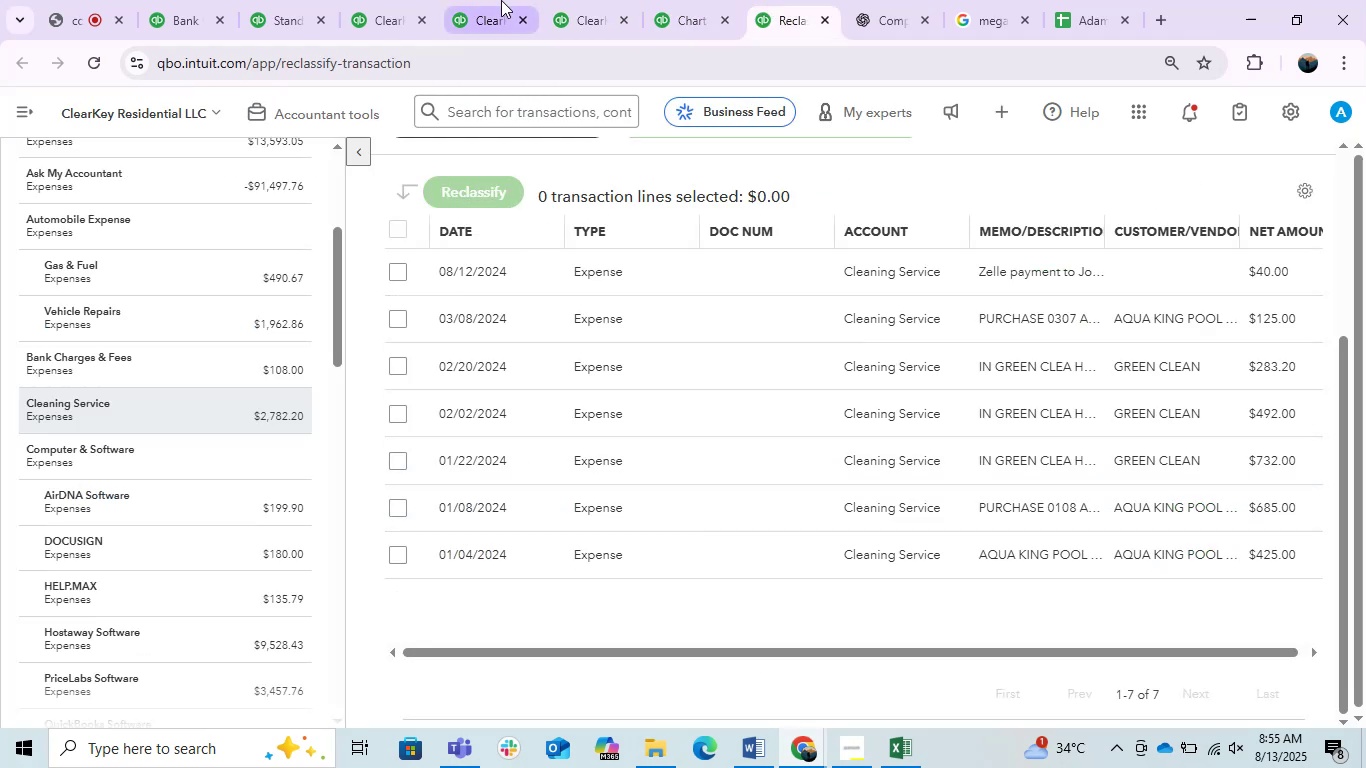 
left_click([580, 0])
 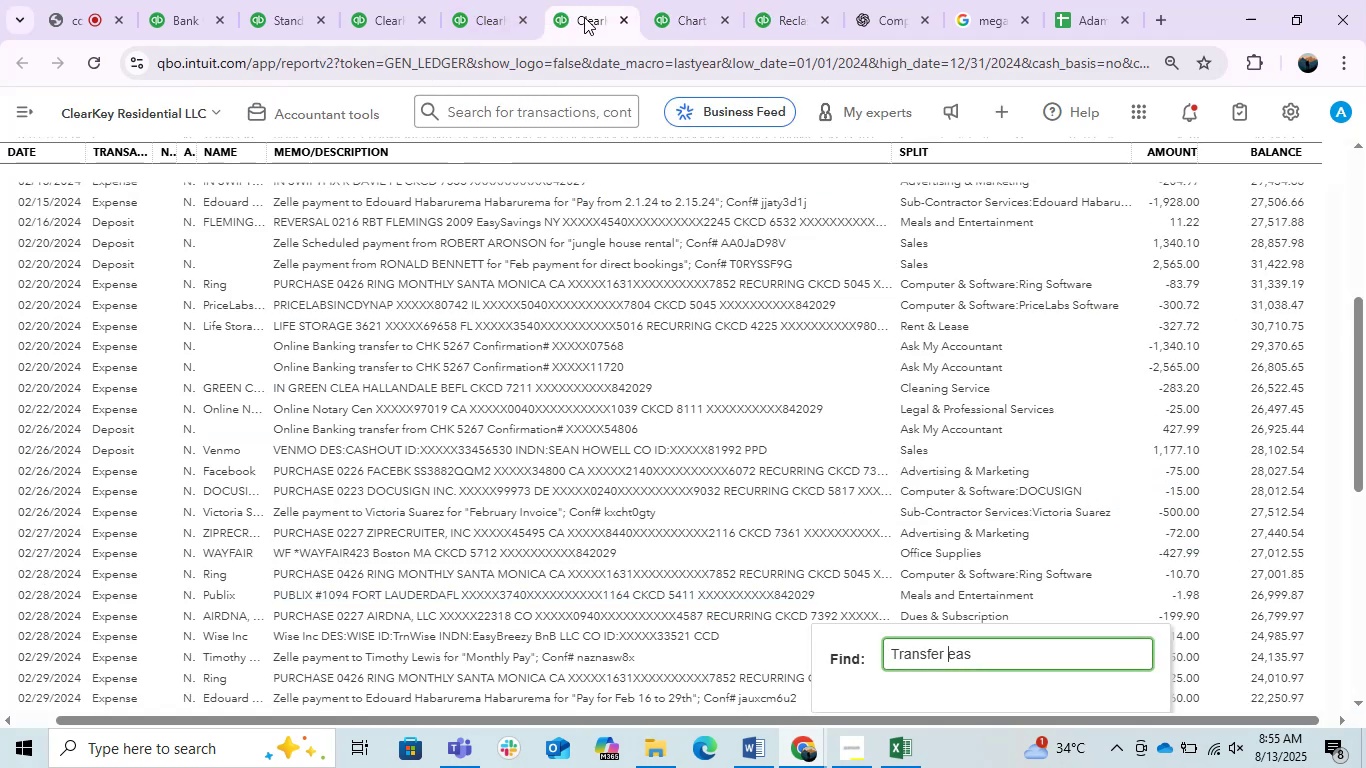 
left_click([473, 0])
 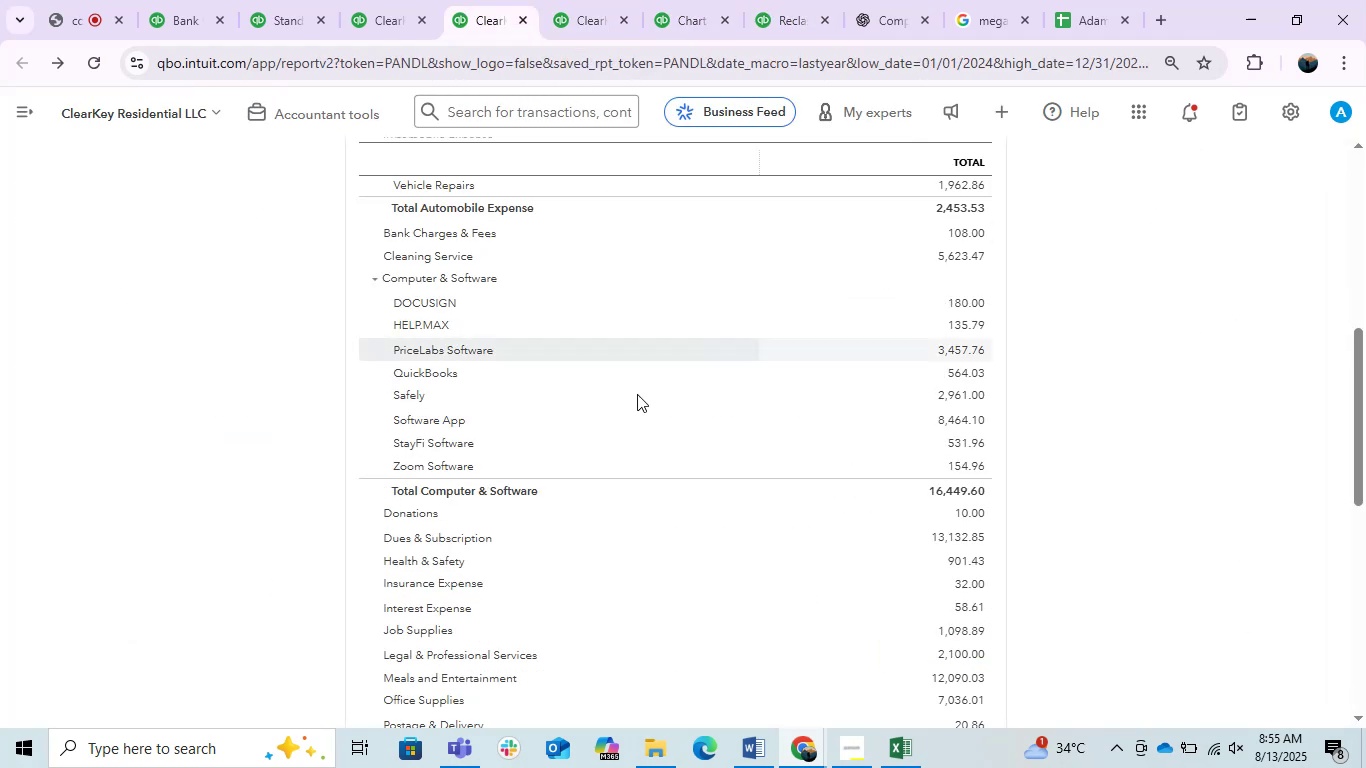 
scroll: coordinate [654, 462], scroll_direction: up, amount: 4.0
 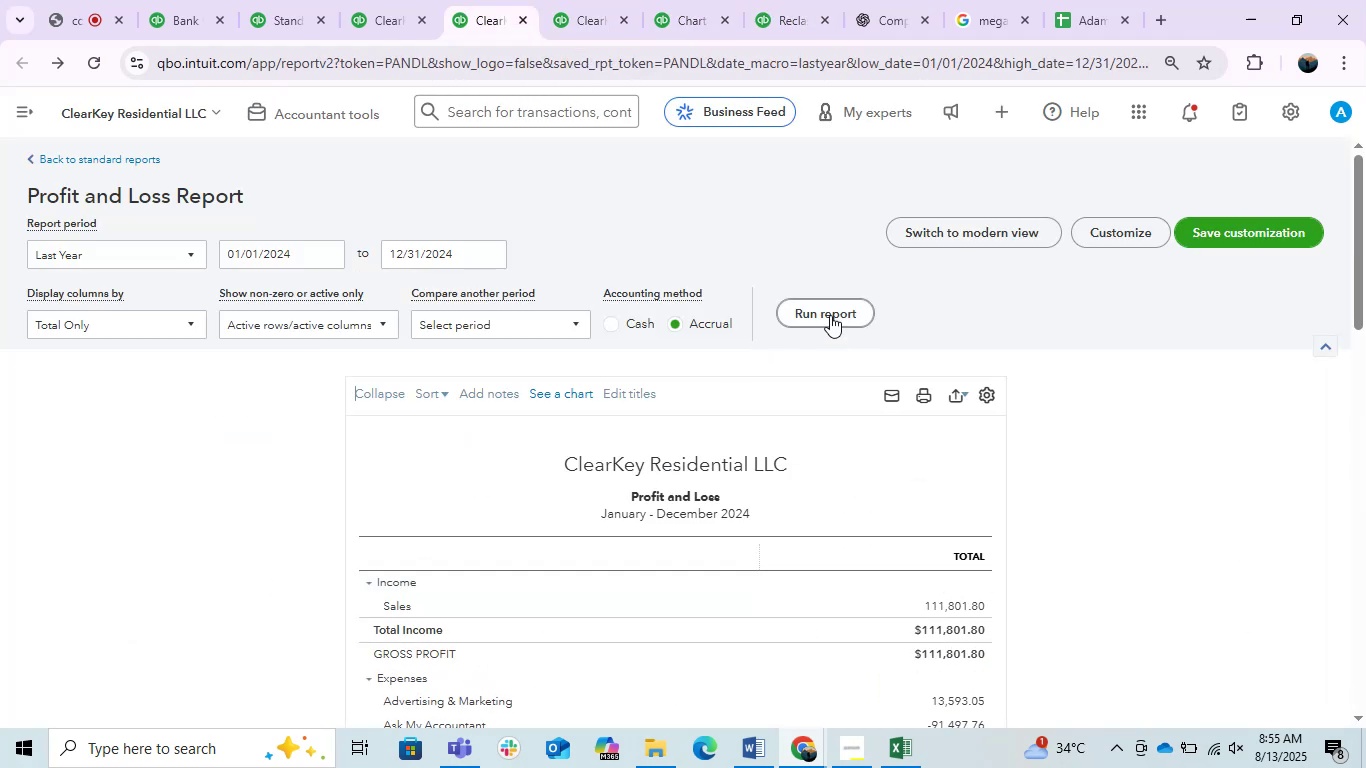 
double_click([830, 315])
 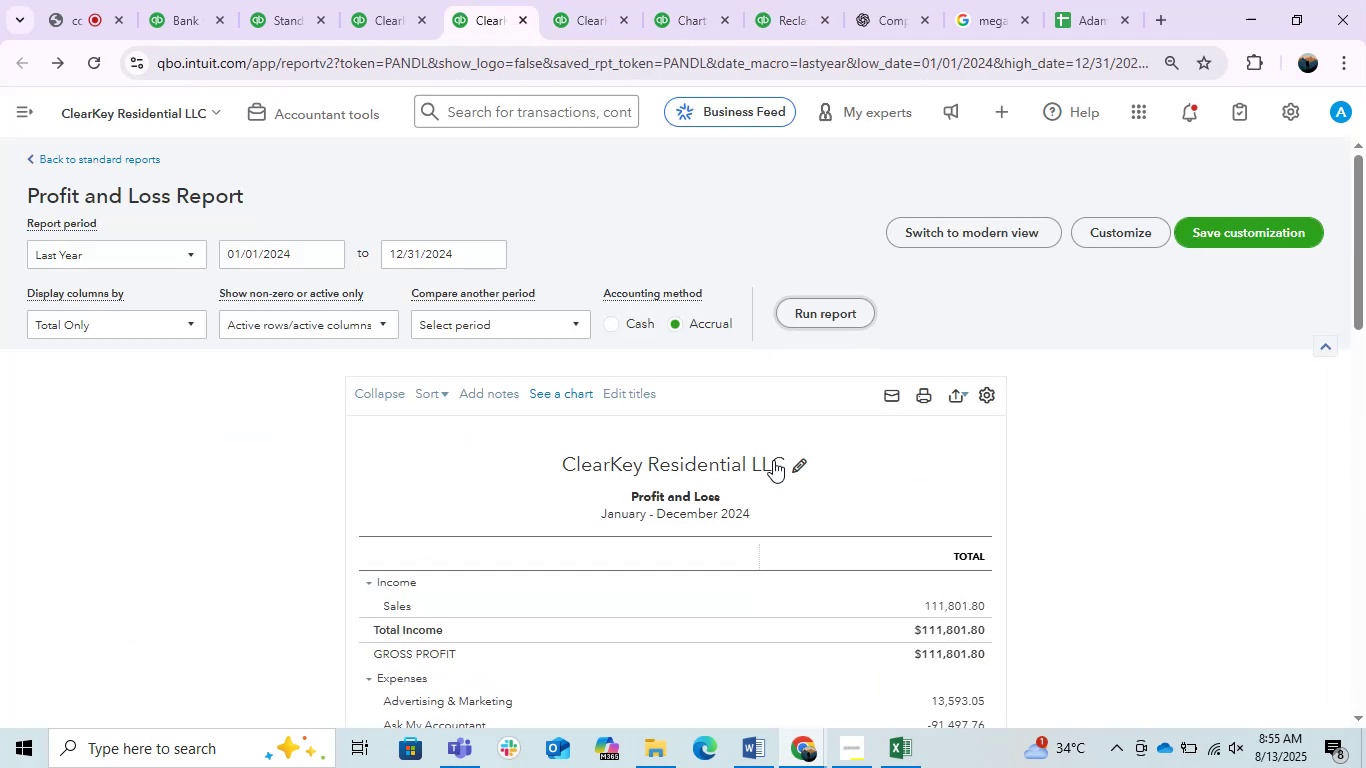 
scroll: coordinate [814, 543], scroll_direction: down, amount: 3.0
 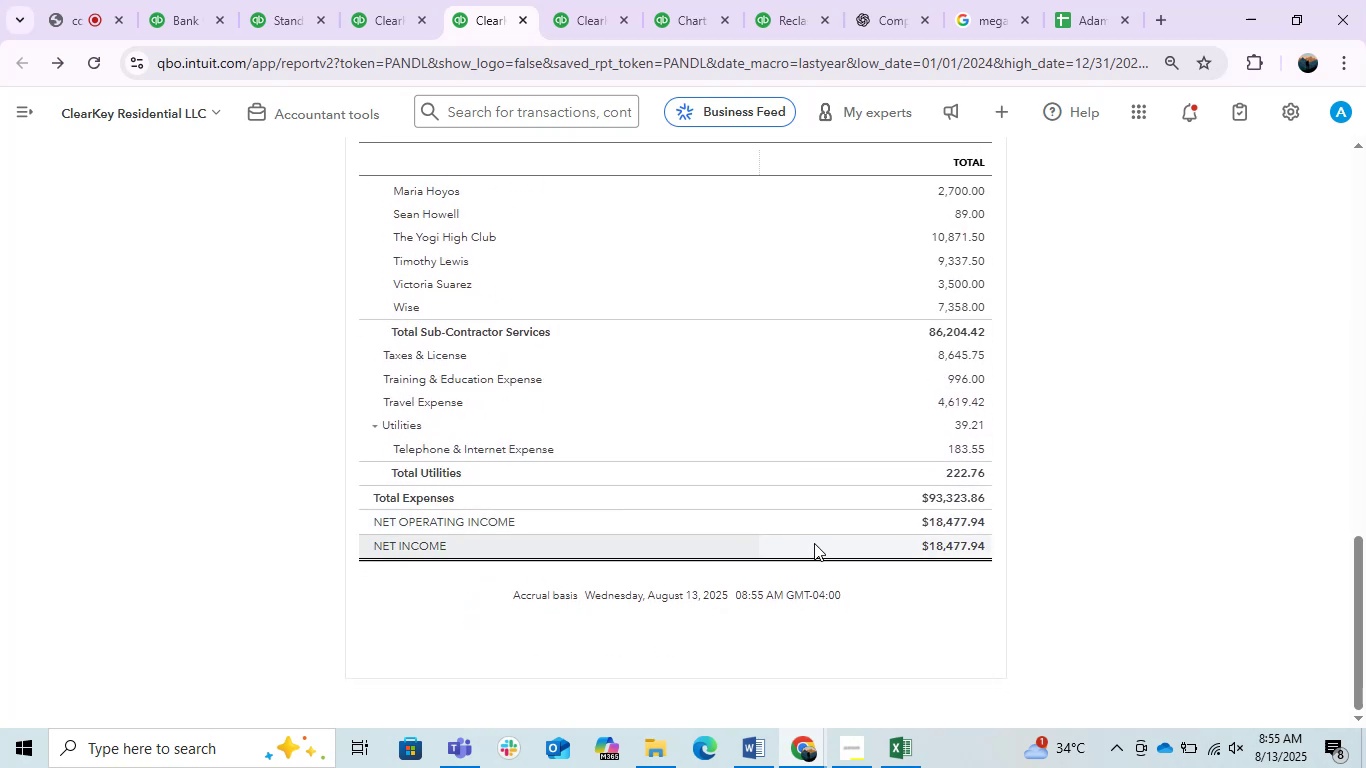 
scroll: coordinate [814, 543], scroll_direction: up, amount: 1.0
 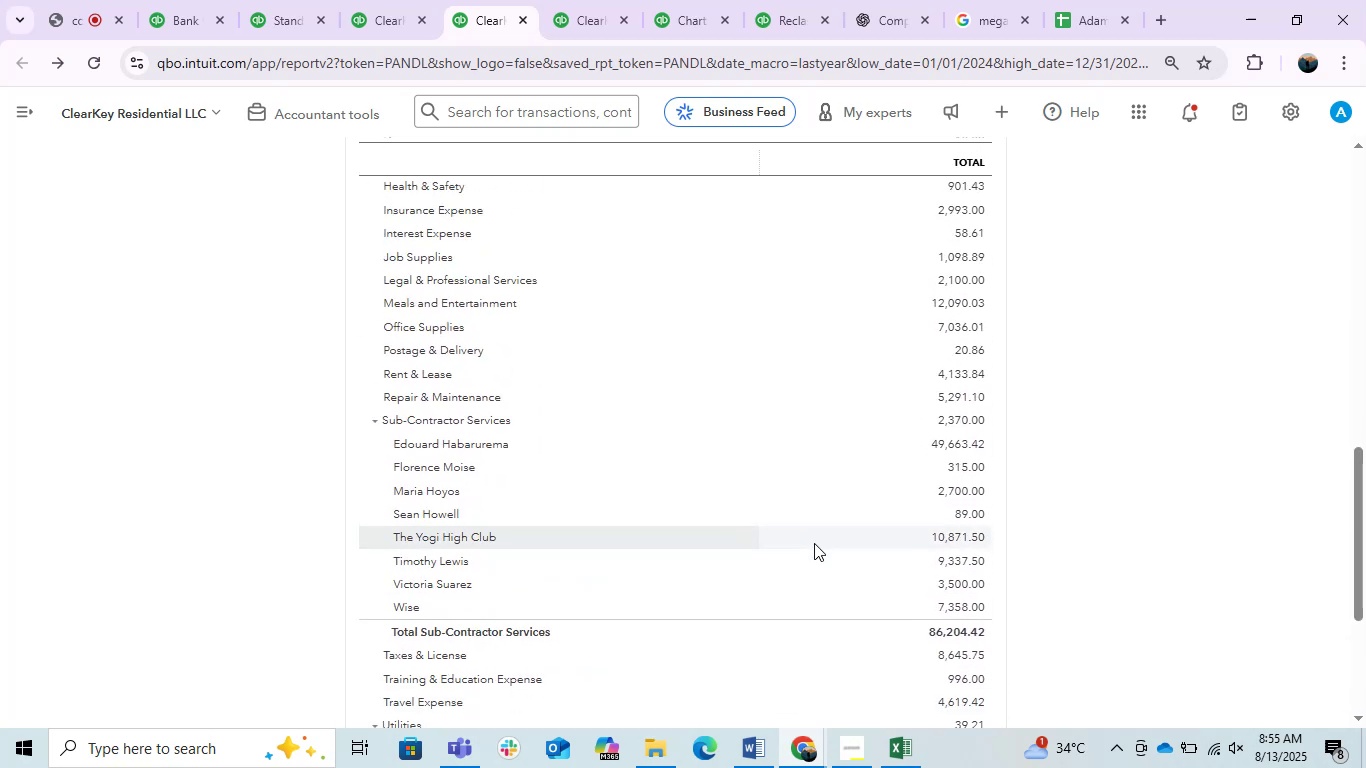 
scroll: coordinate [814, 543], scroll_direction: down, amount: 1.0
 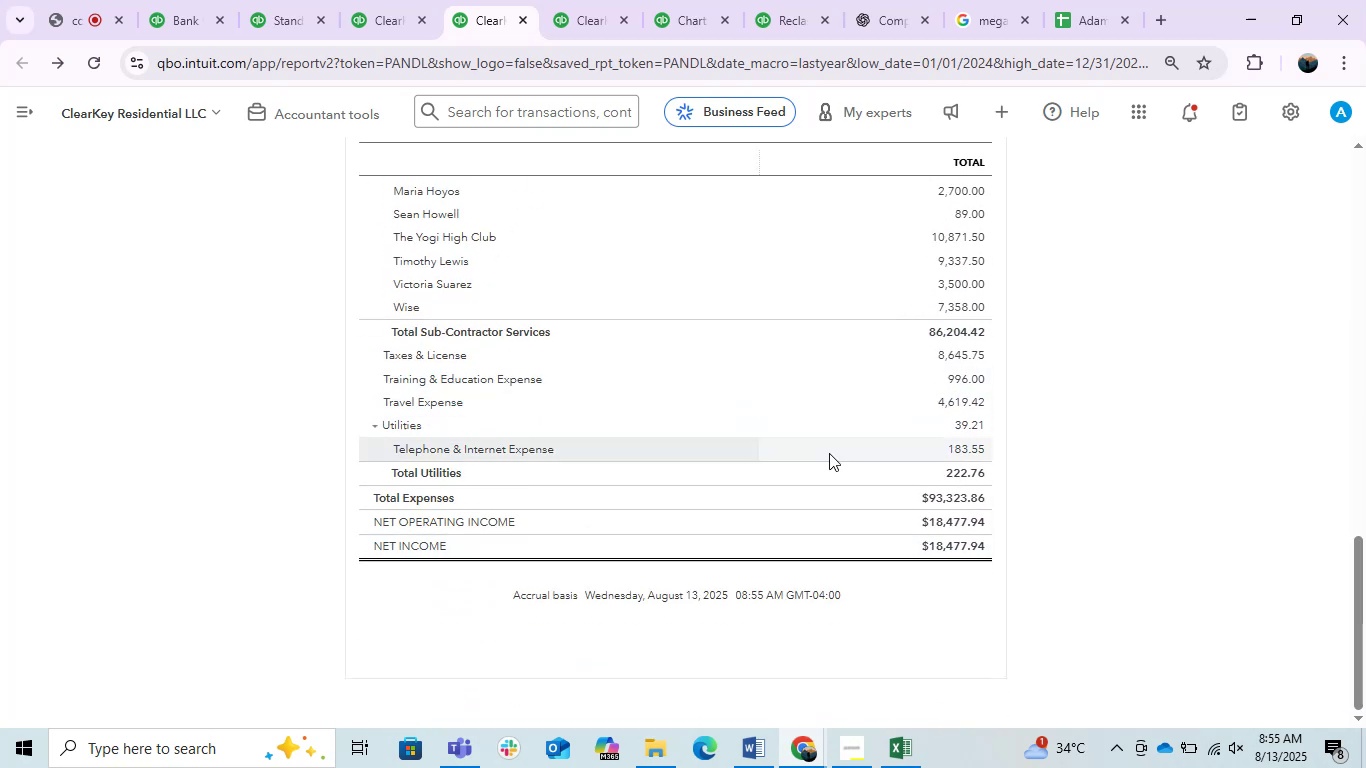 
scroll: coordinate [636, 593], scroll_direction: up, amount: 1.0
 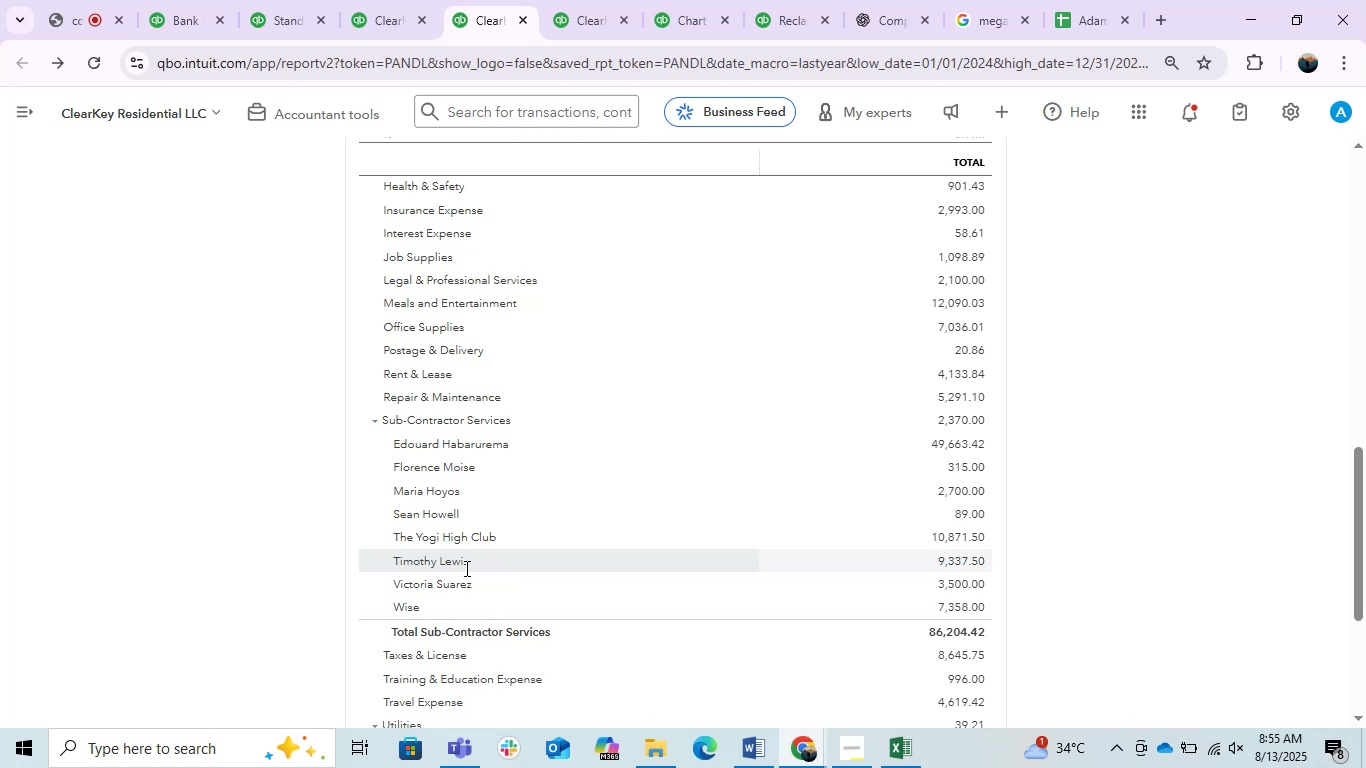 
wait(23.1)
 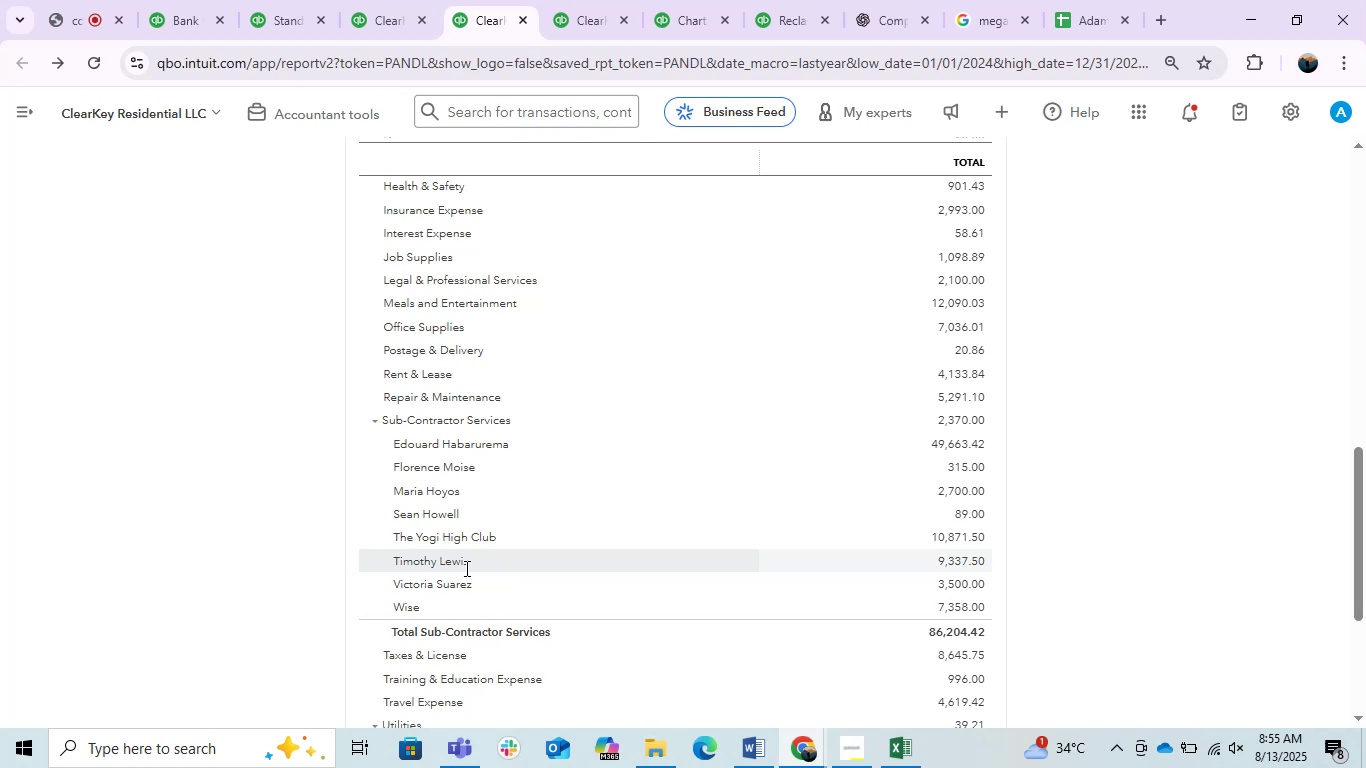 
left_click([600, 0])
 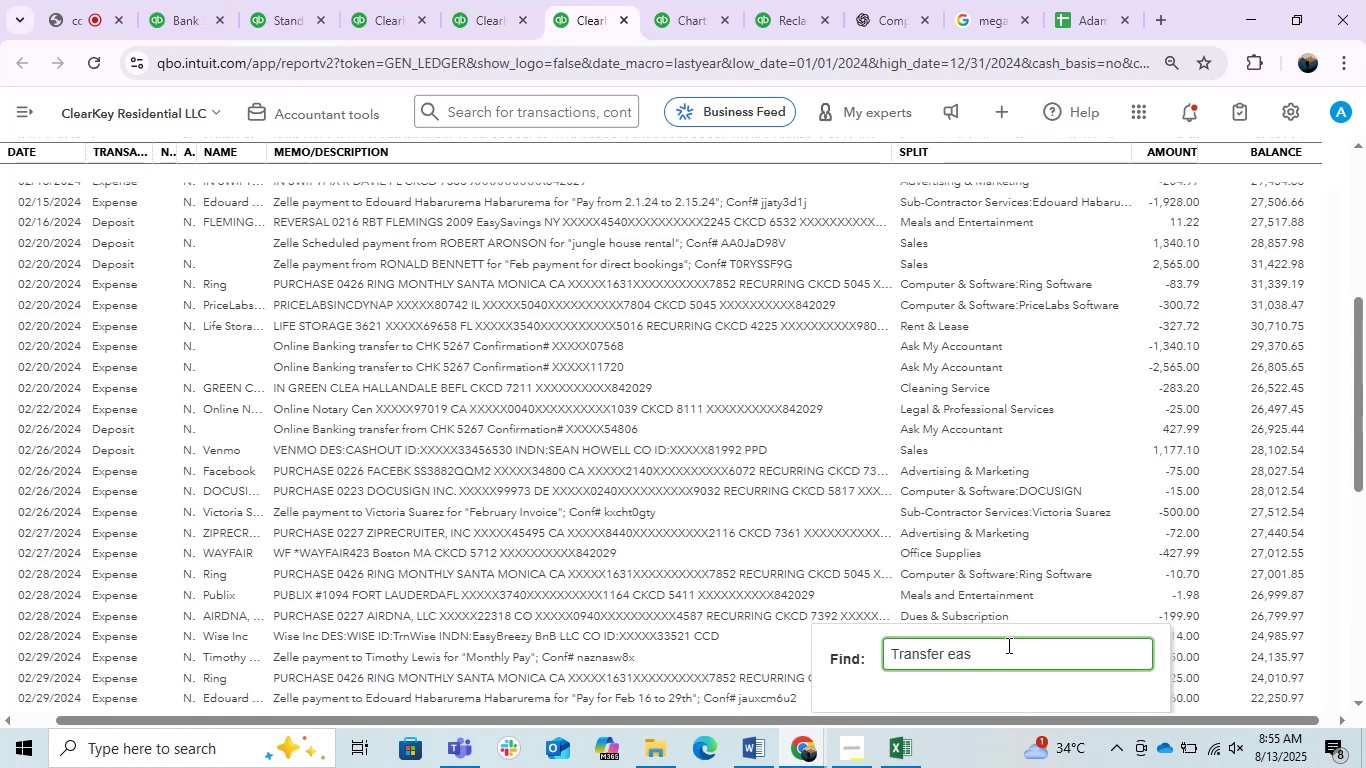 
double_click([1007, 645])
 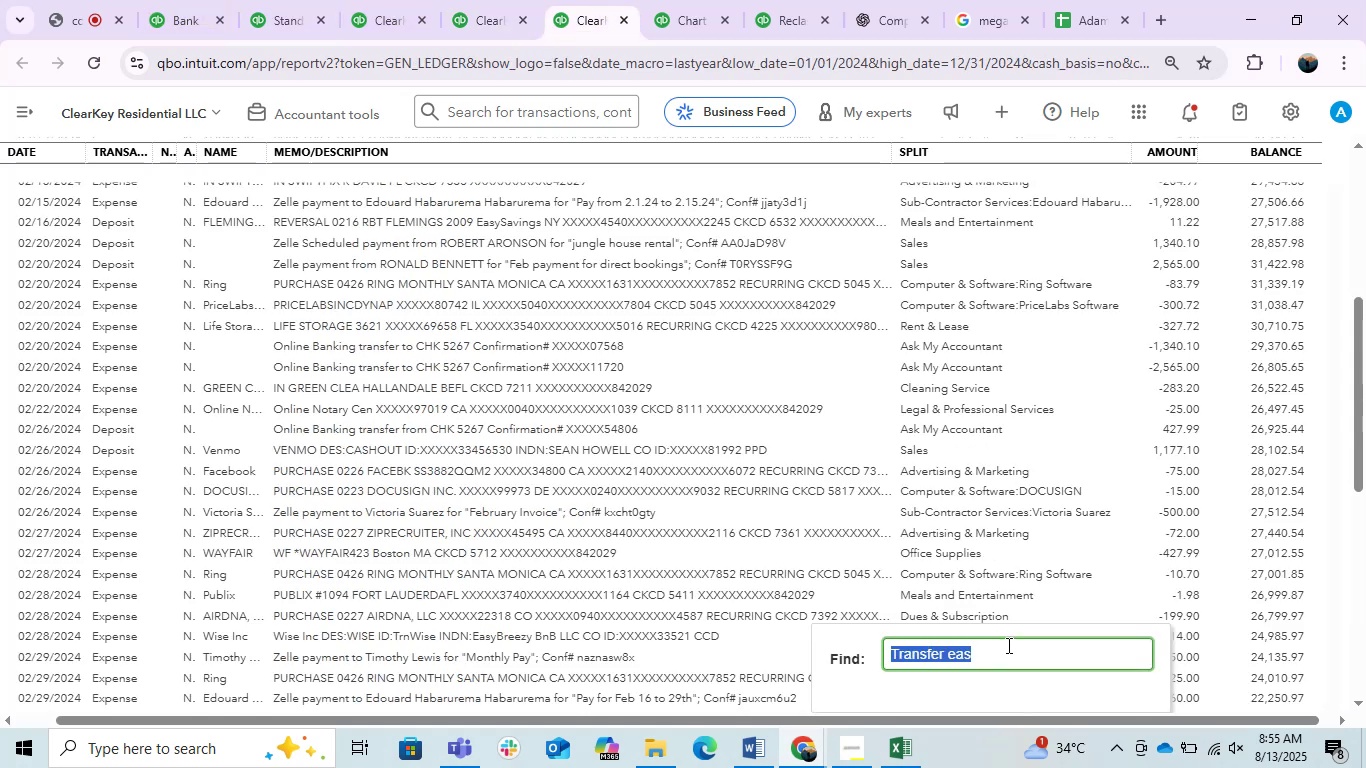 
triple_click([1007, 645])
 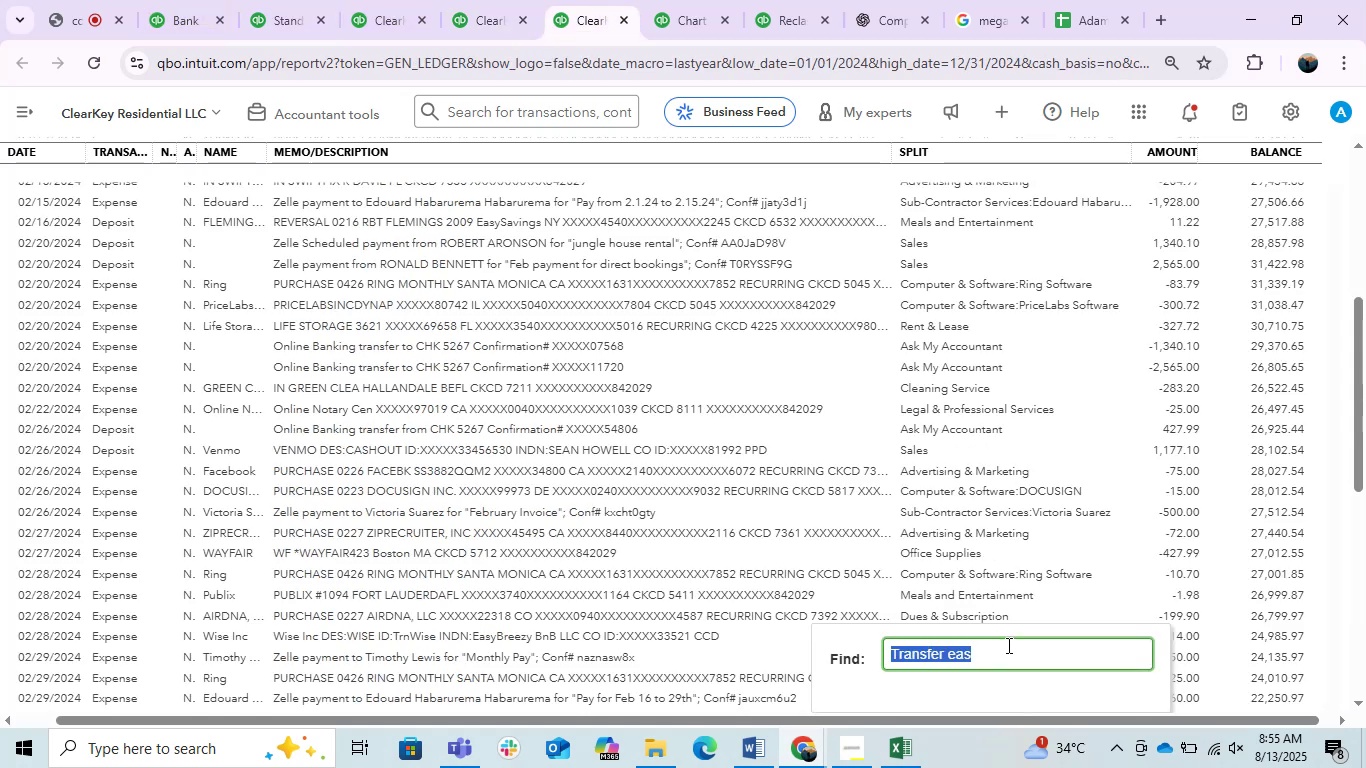 
type(instacard)
 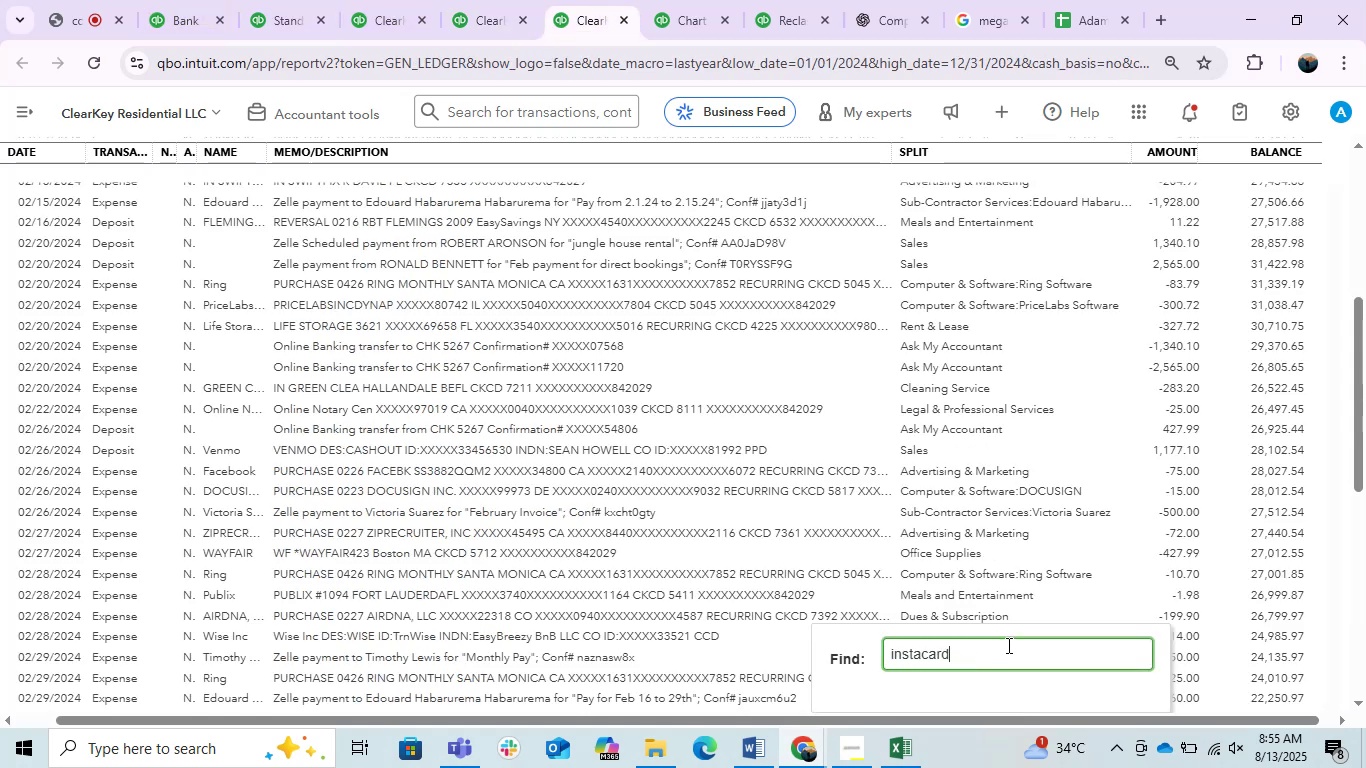 
key(Enter)
 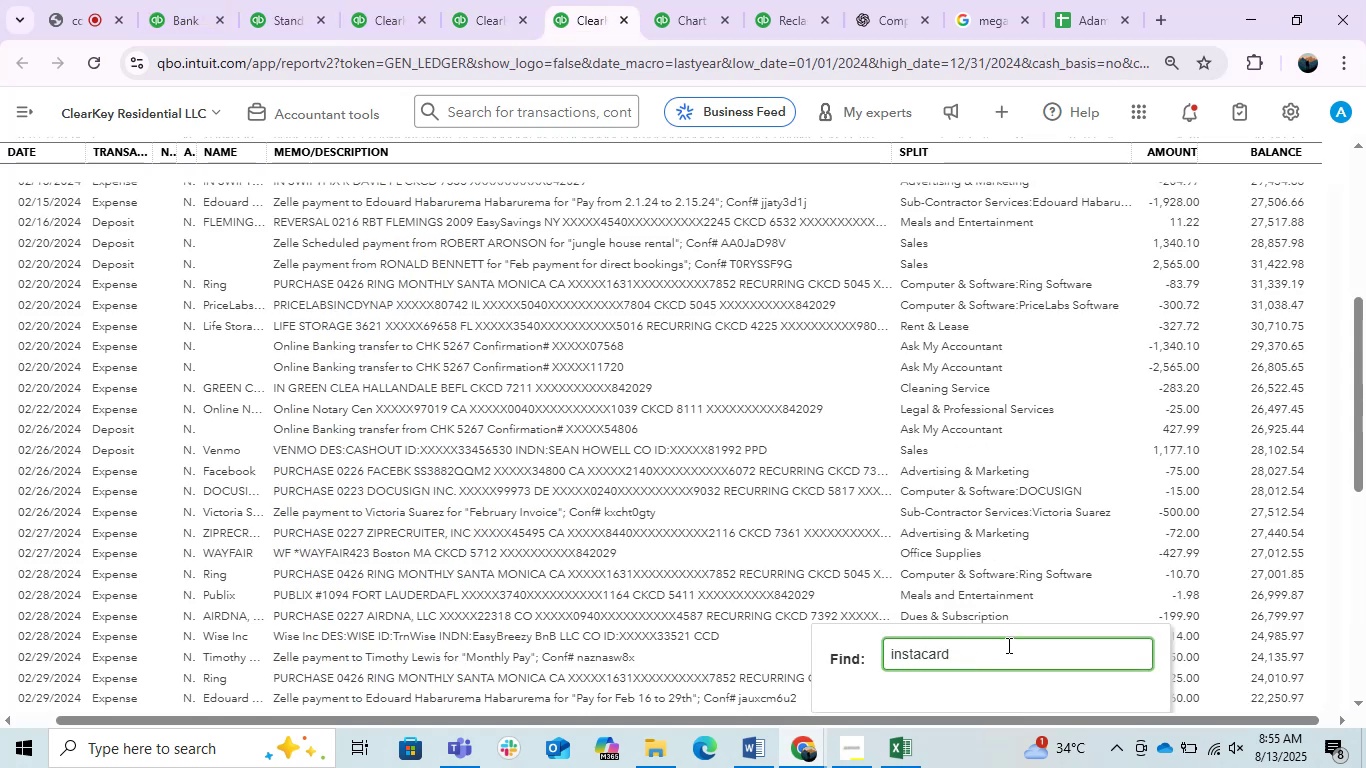 
key(Enter)
 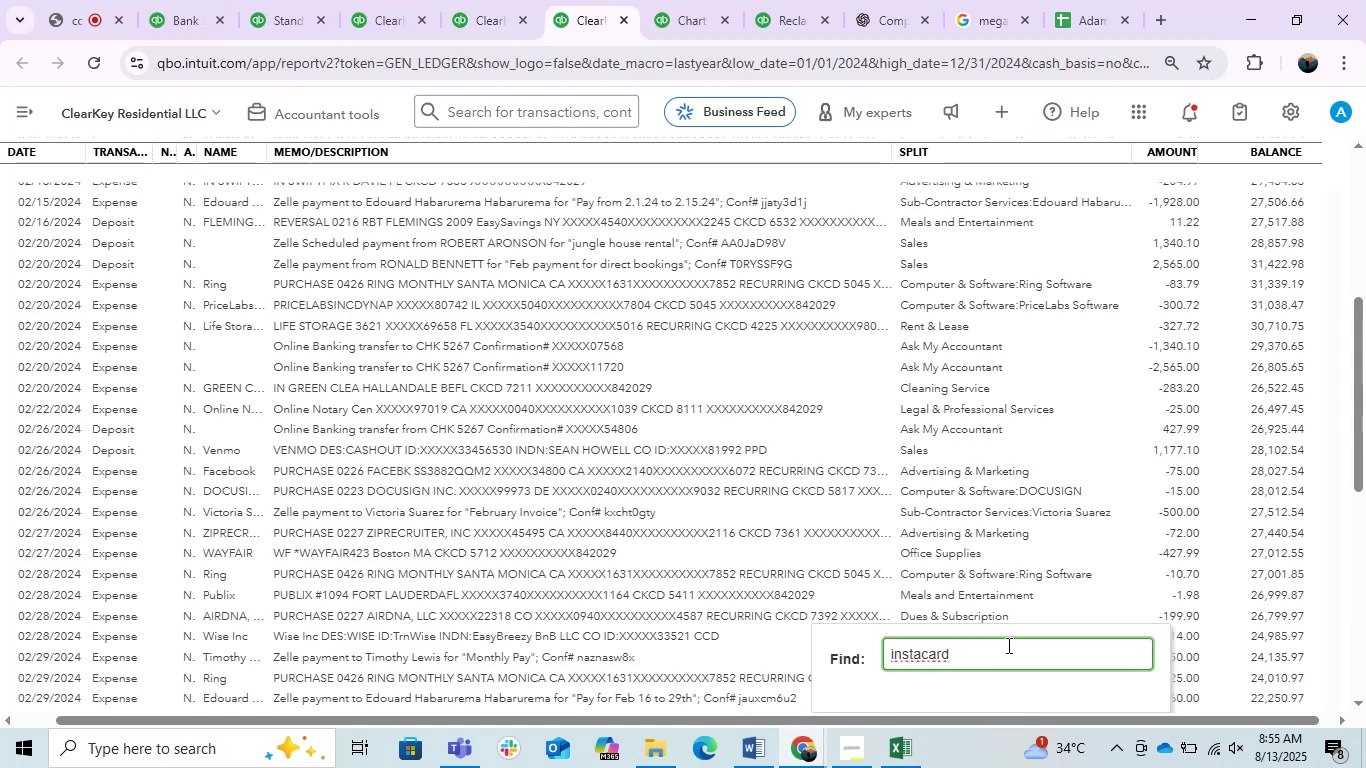 
key(Enter)
 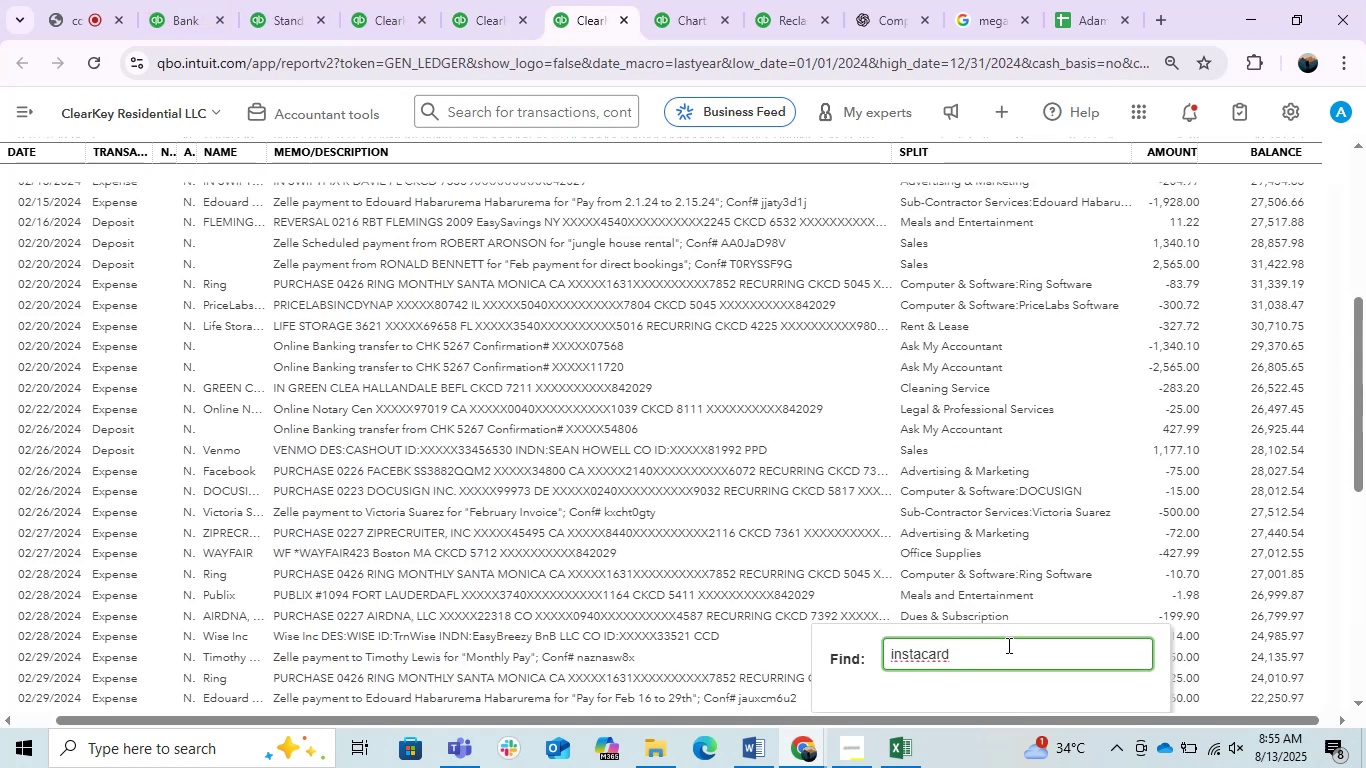 
key(Enter)
 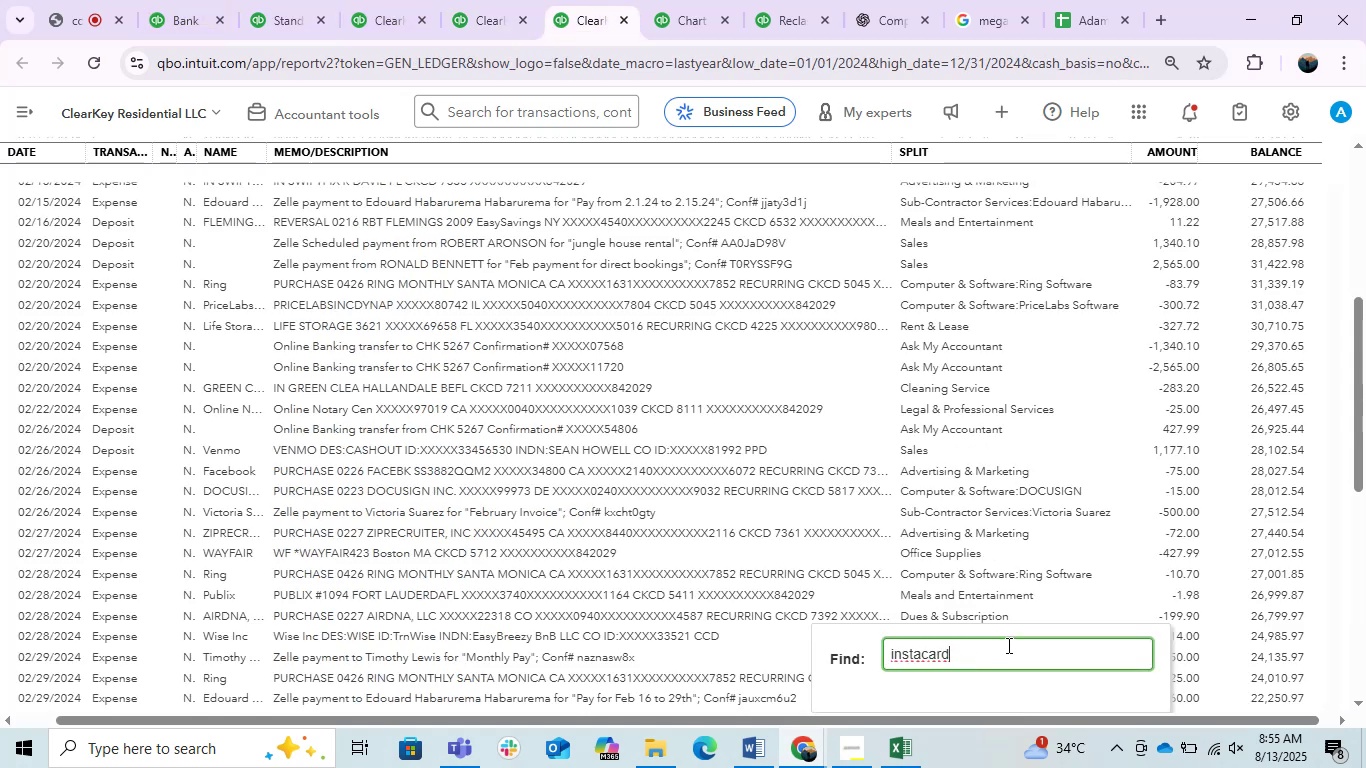 
key(Enter)
 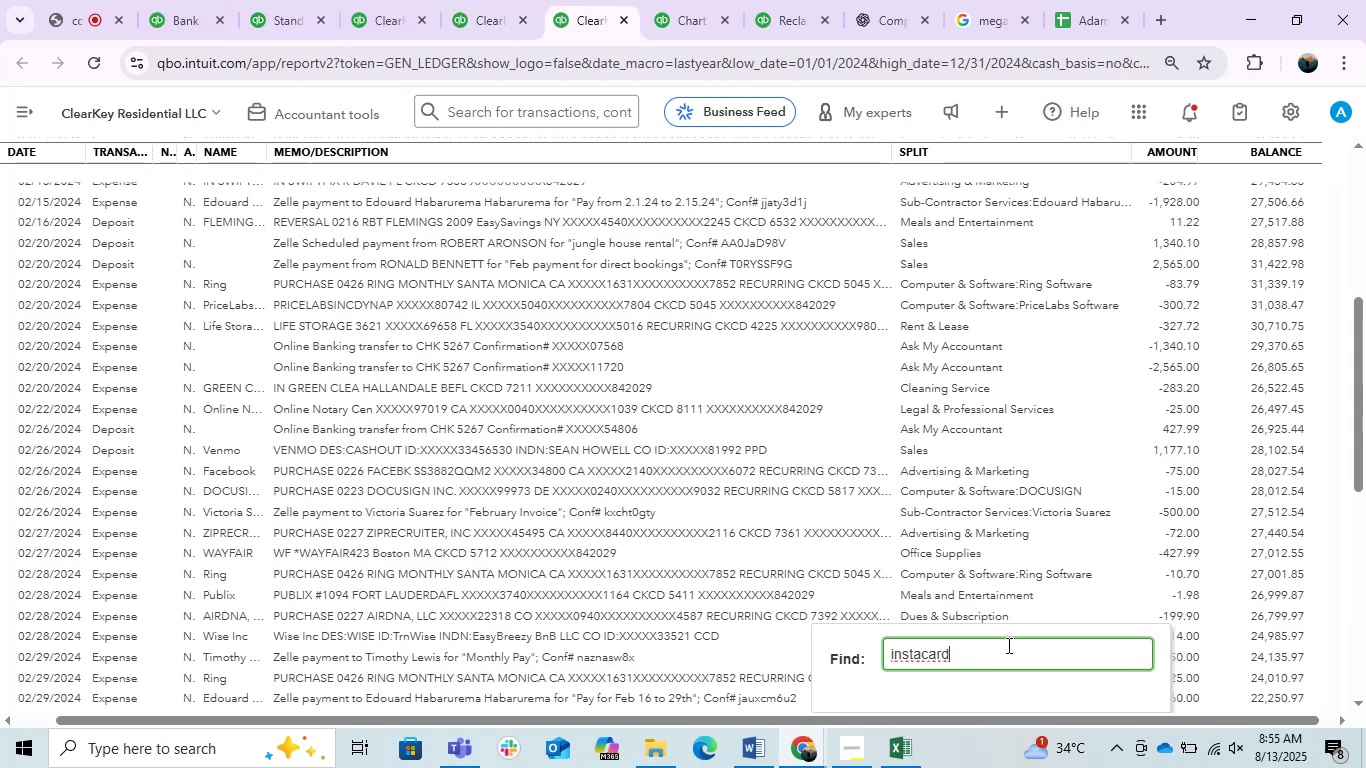 
key(Enter)
 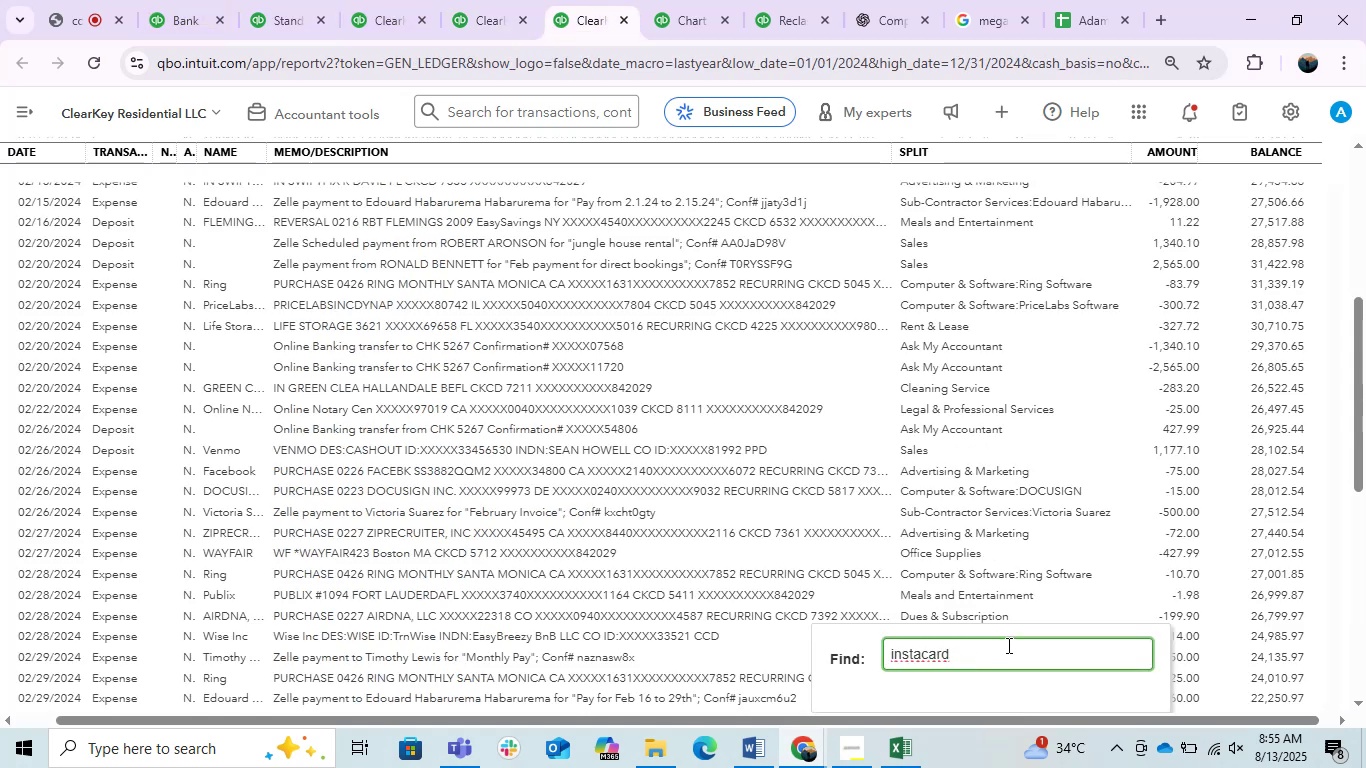 
key(Enter)
 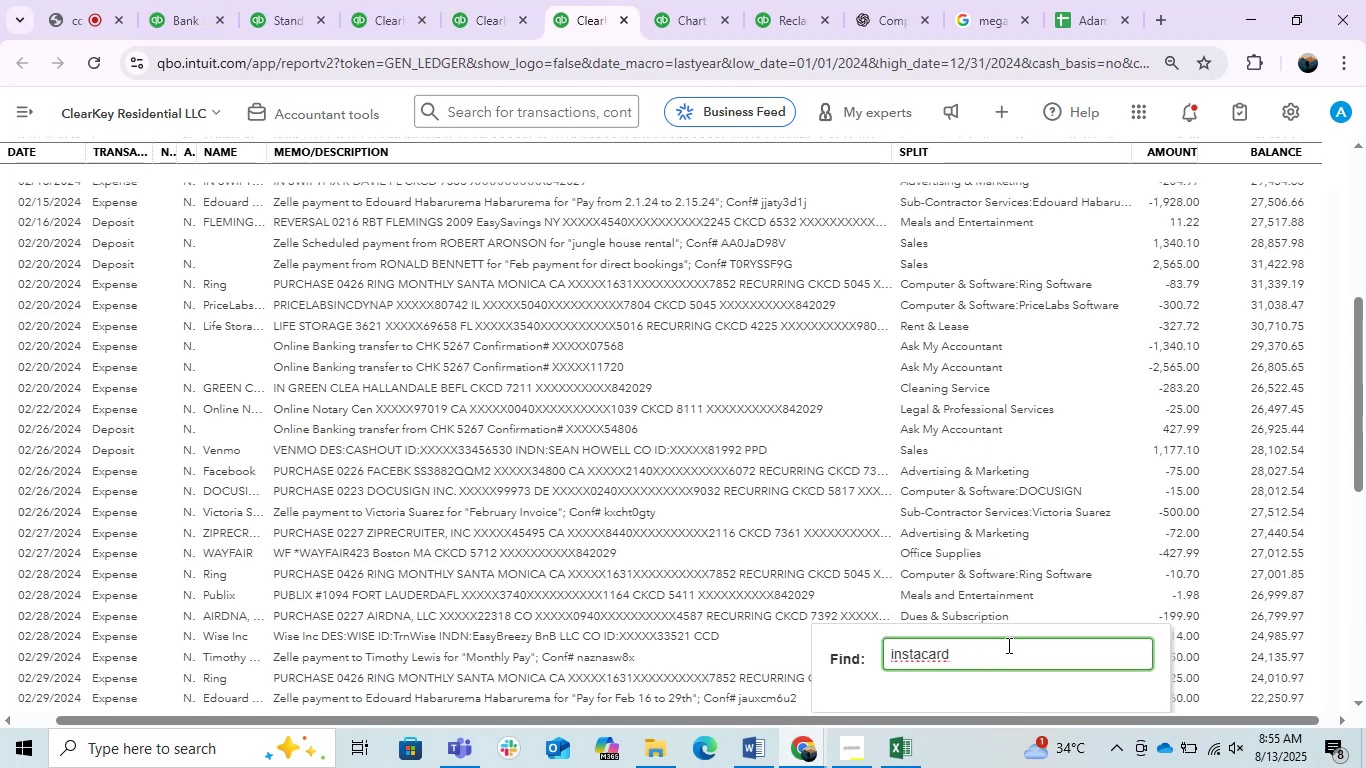 
key(Enter)
 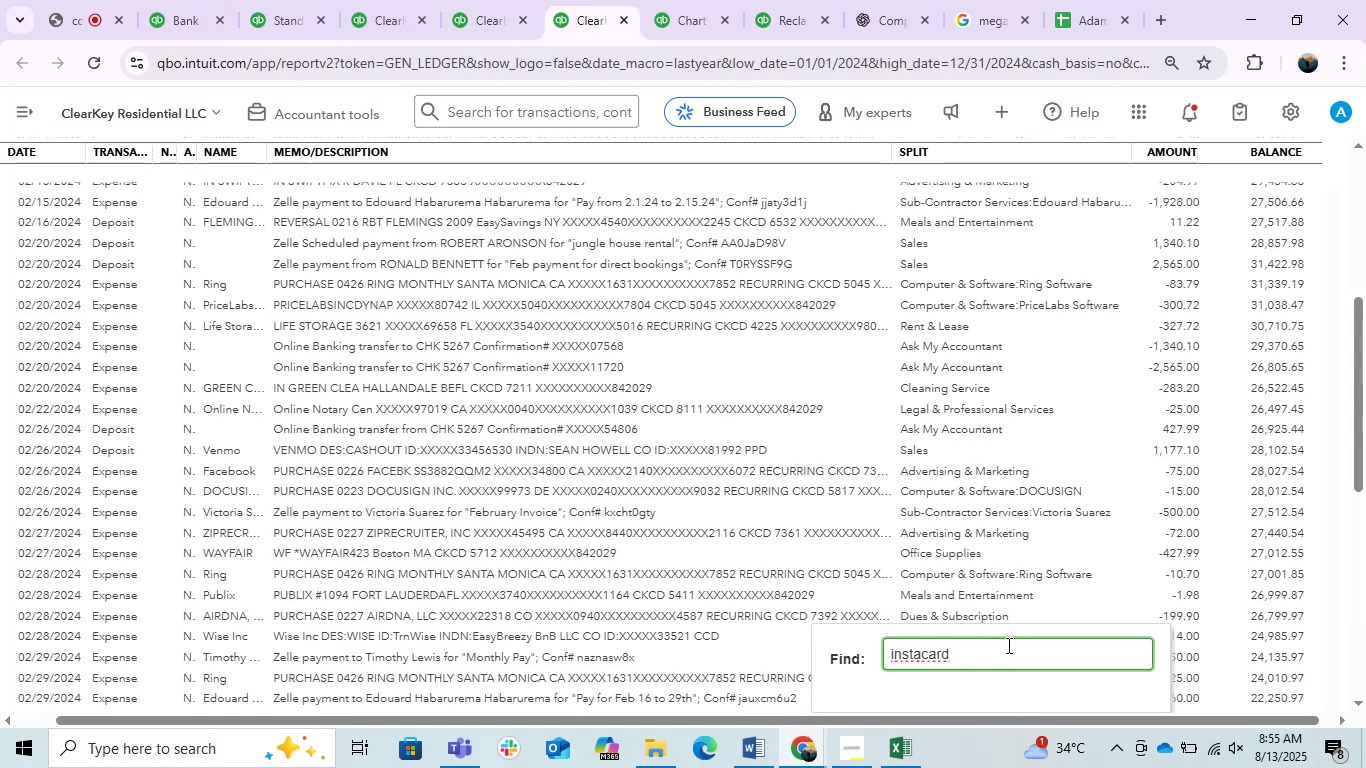 
key(Enter)
 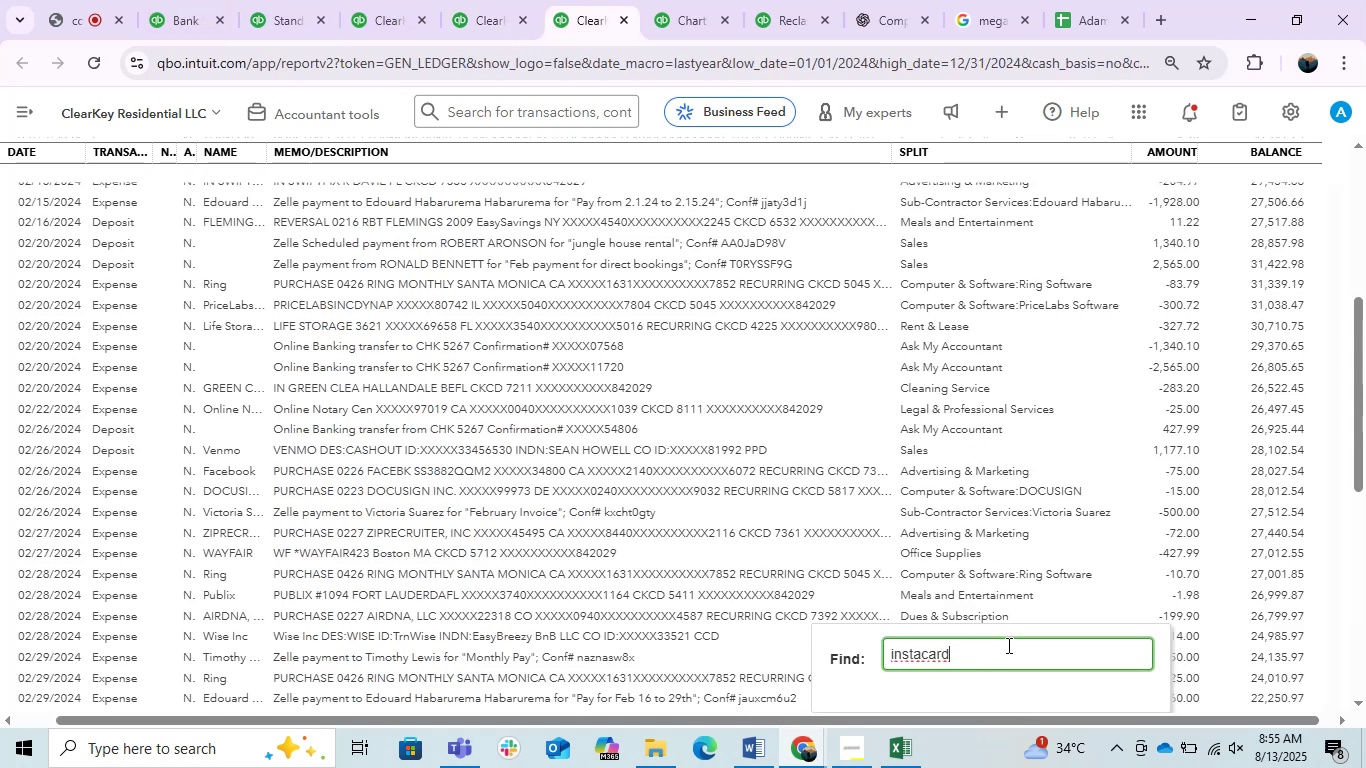 
key(Enter)
 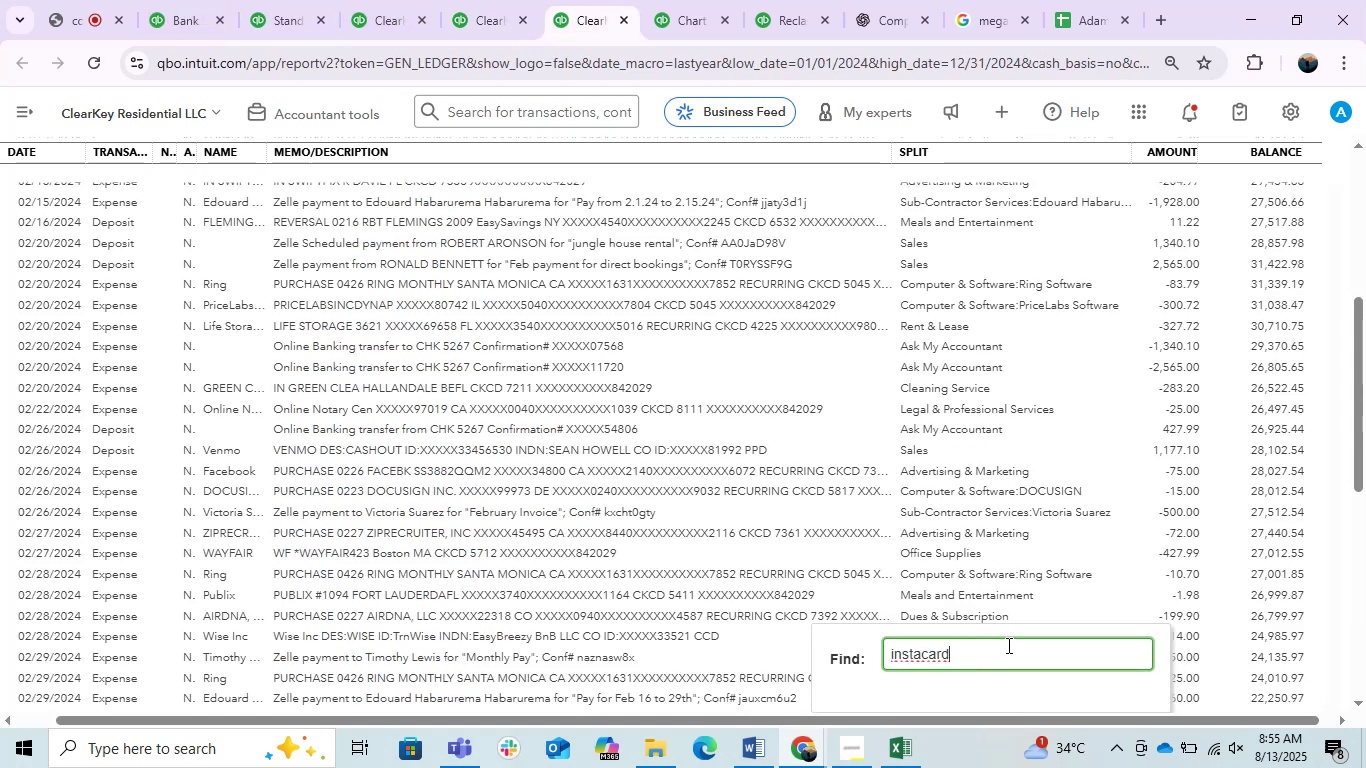 
key(Enter)
 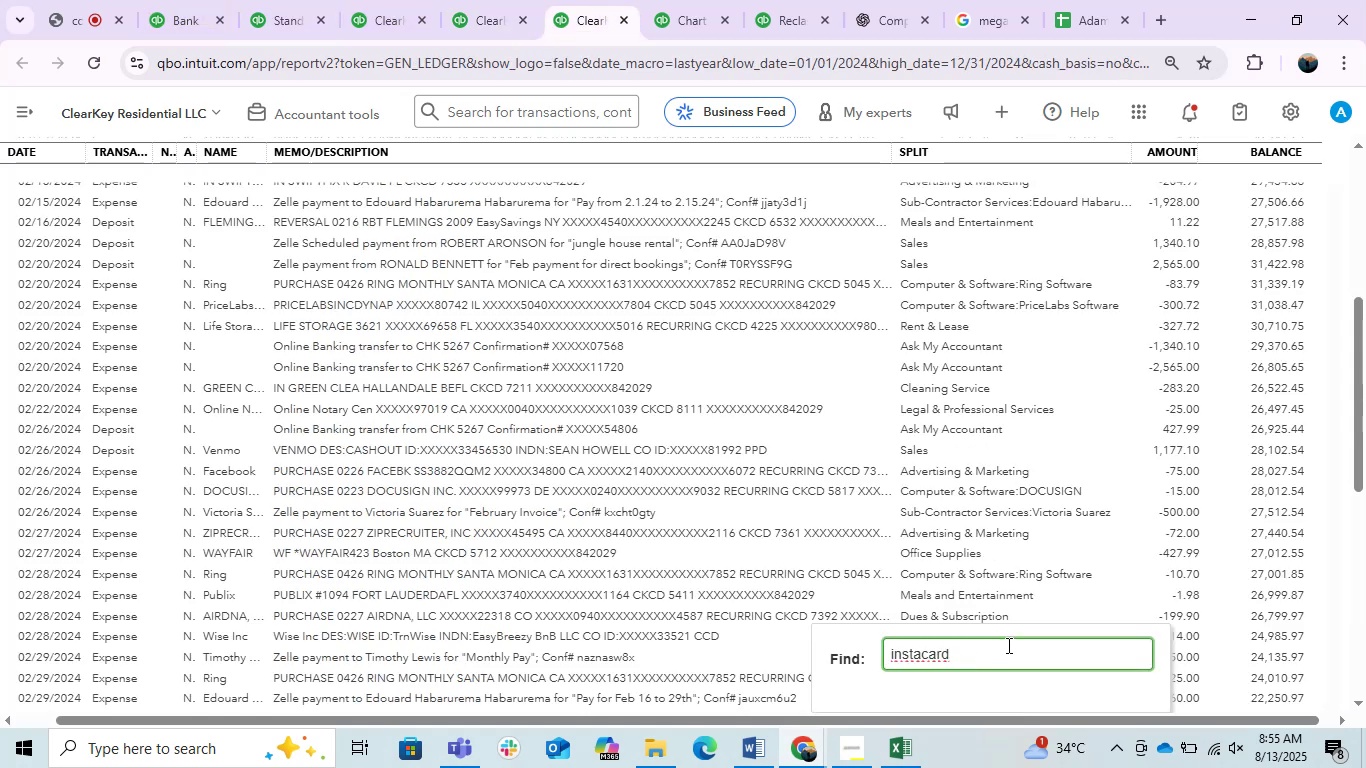 
key(Backspace)
key(Backspace)
key(Backspace)
key(Backspace)
type(cart)
 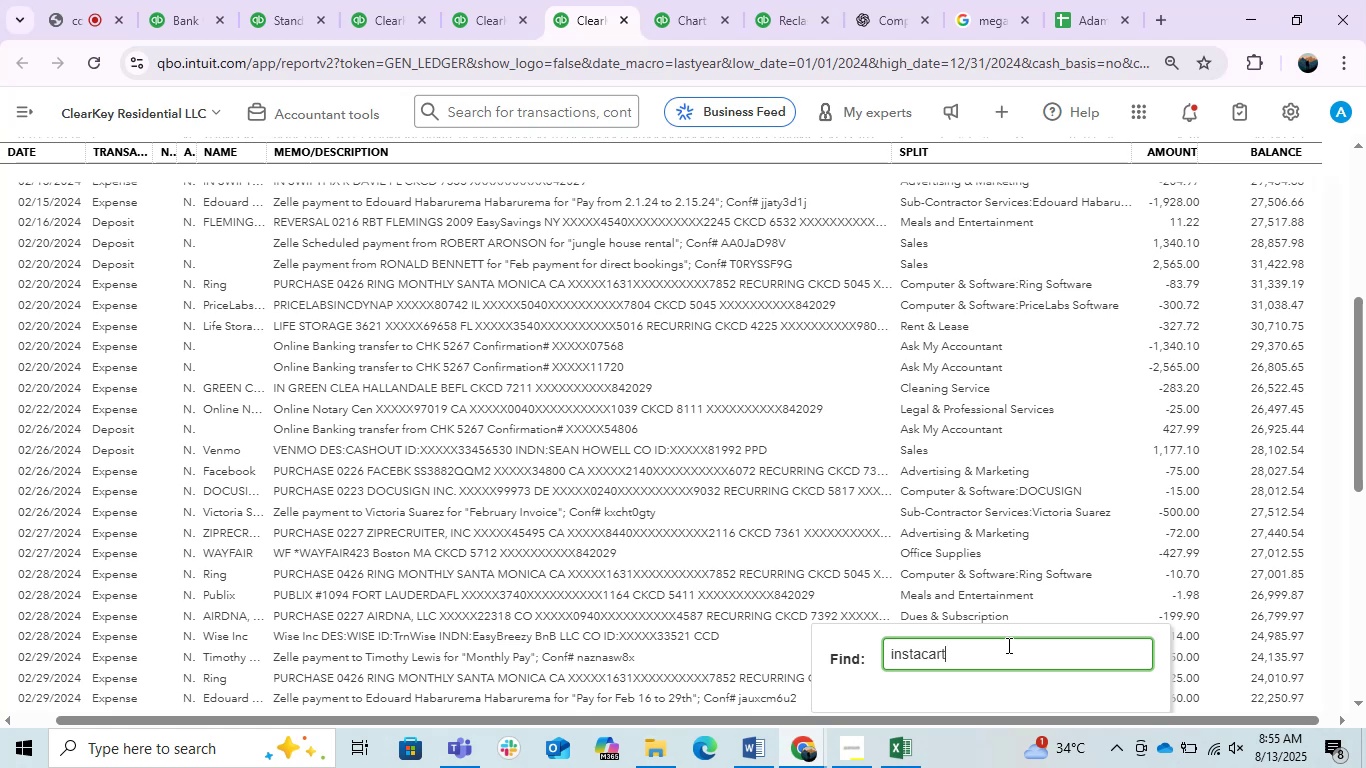 
key(Enter)
 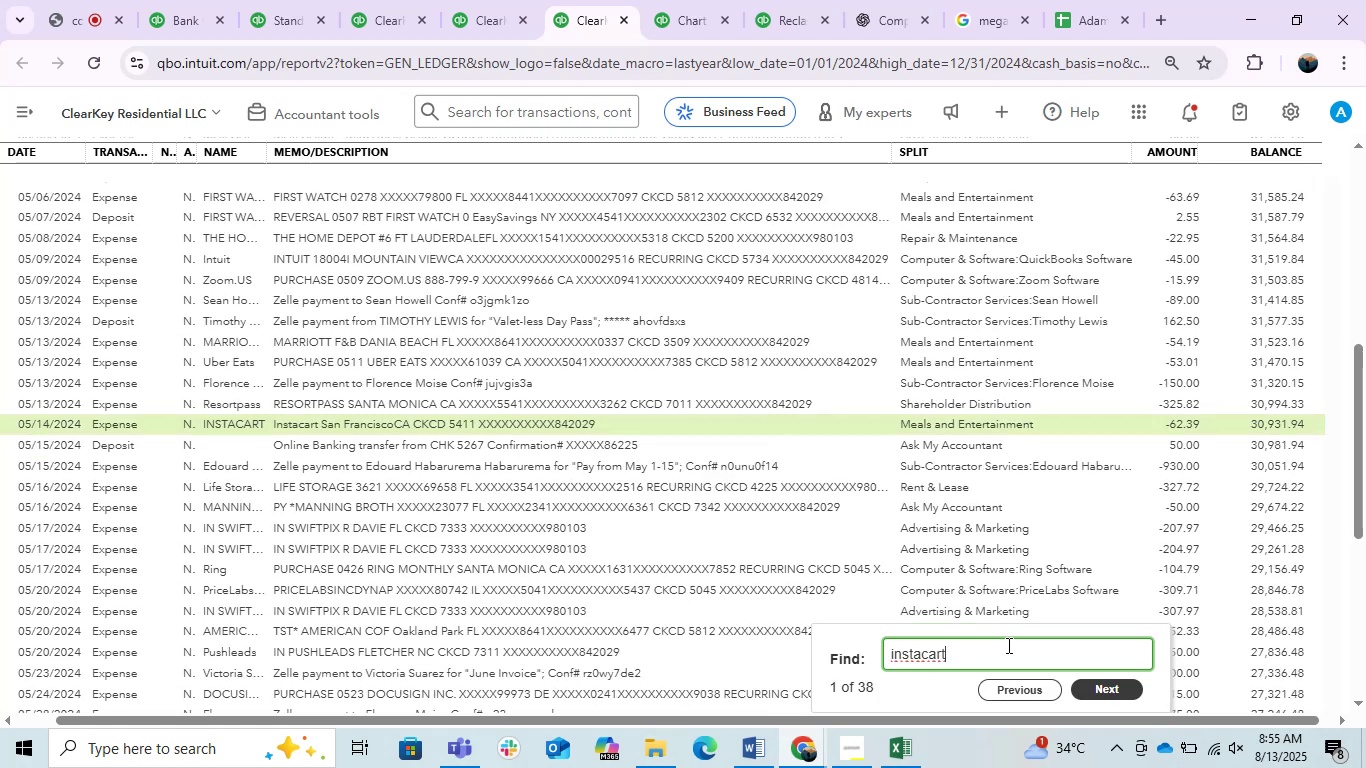 
key(Enter)
 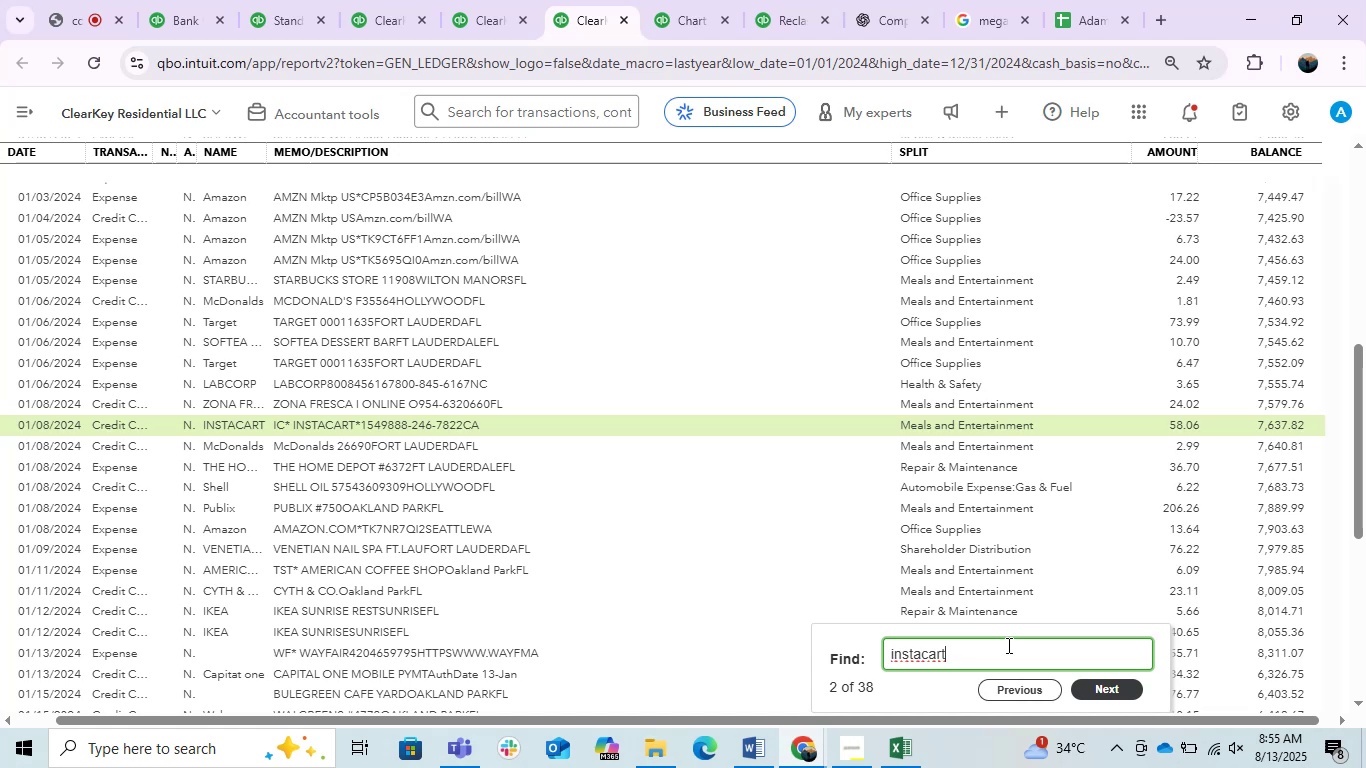 
key(Enter)
 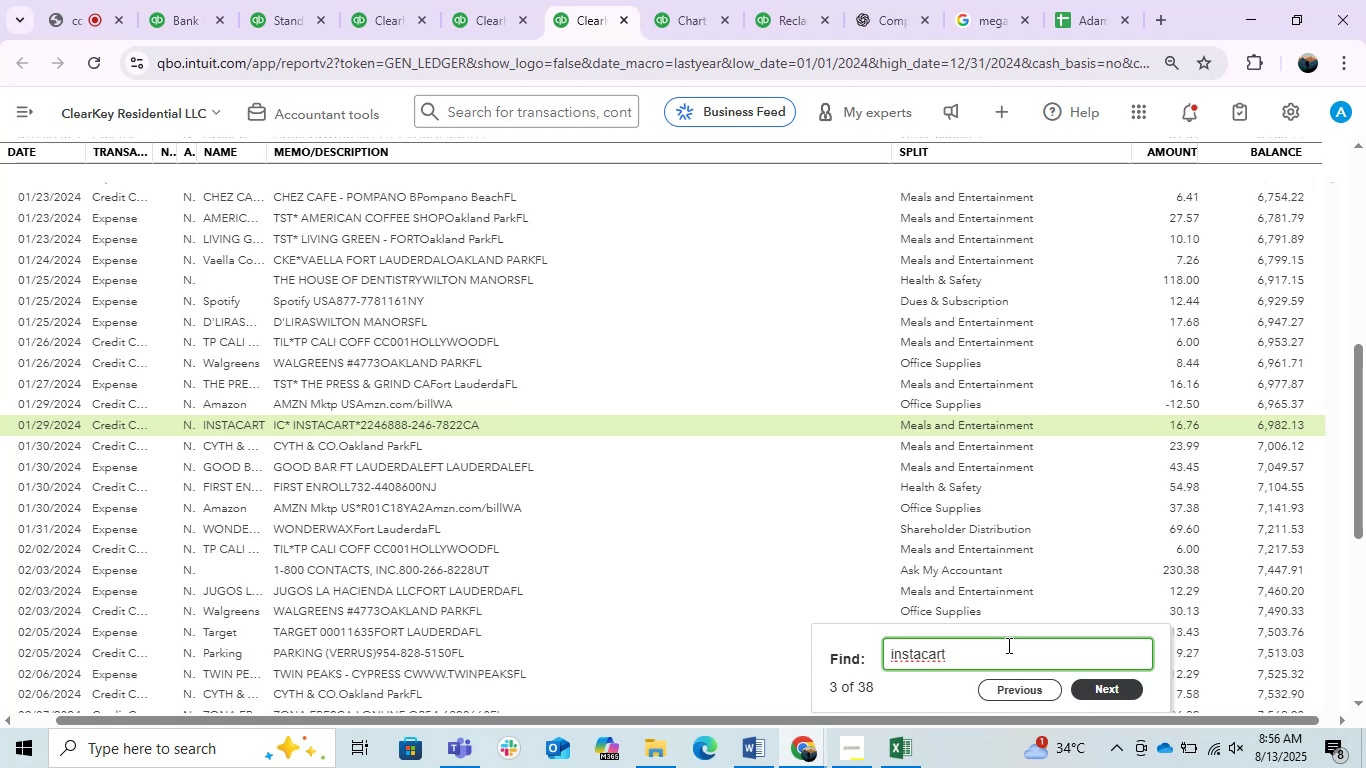 
key(Enter)
 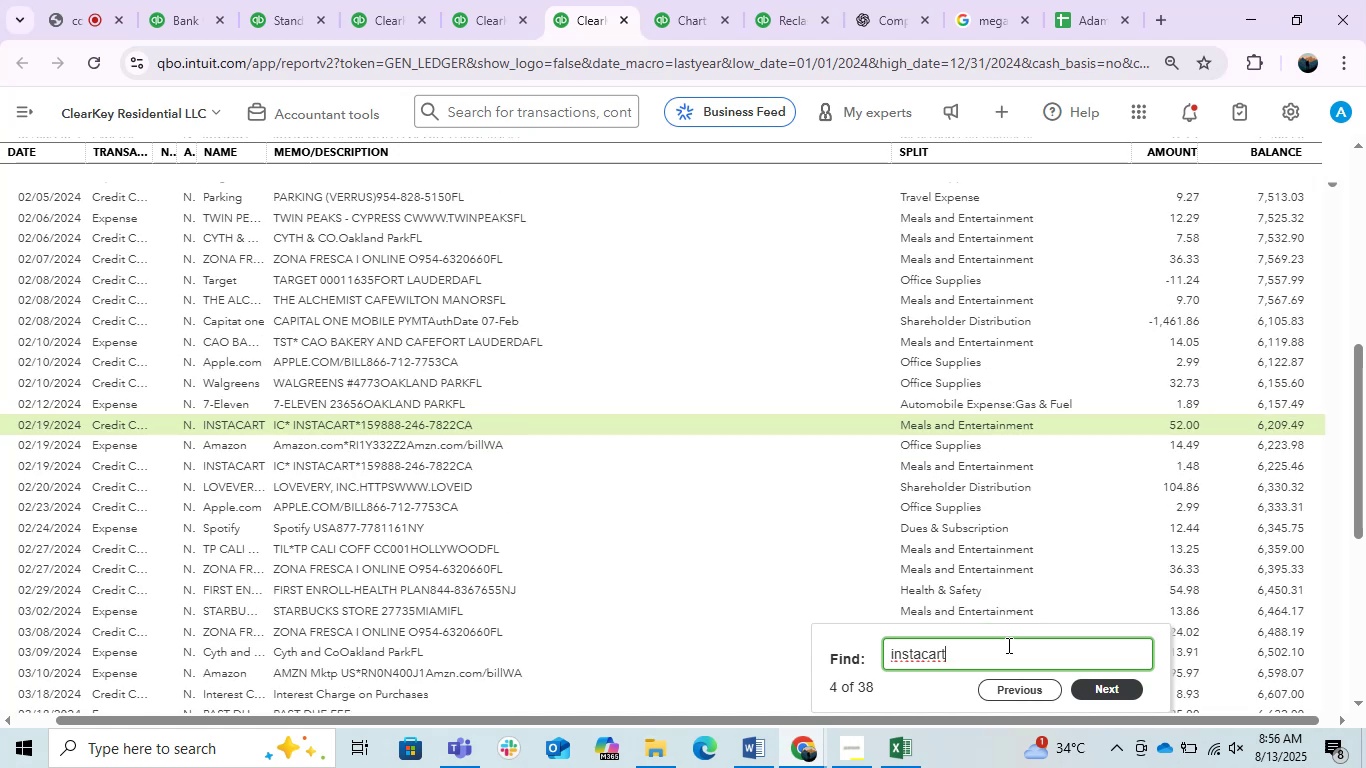 
key(Enter)
 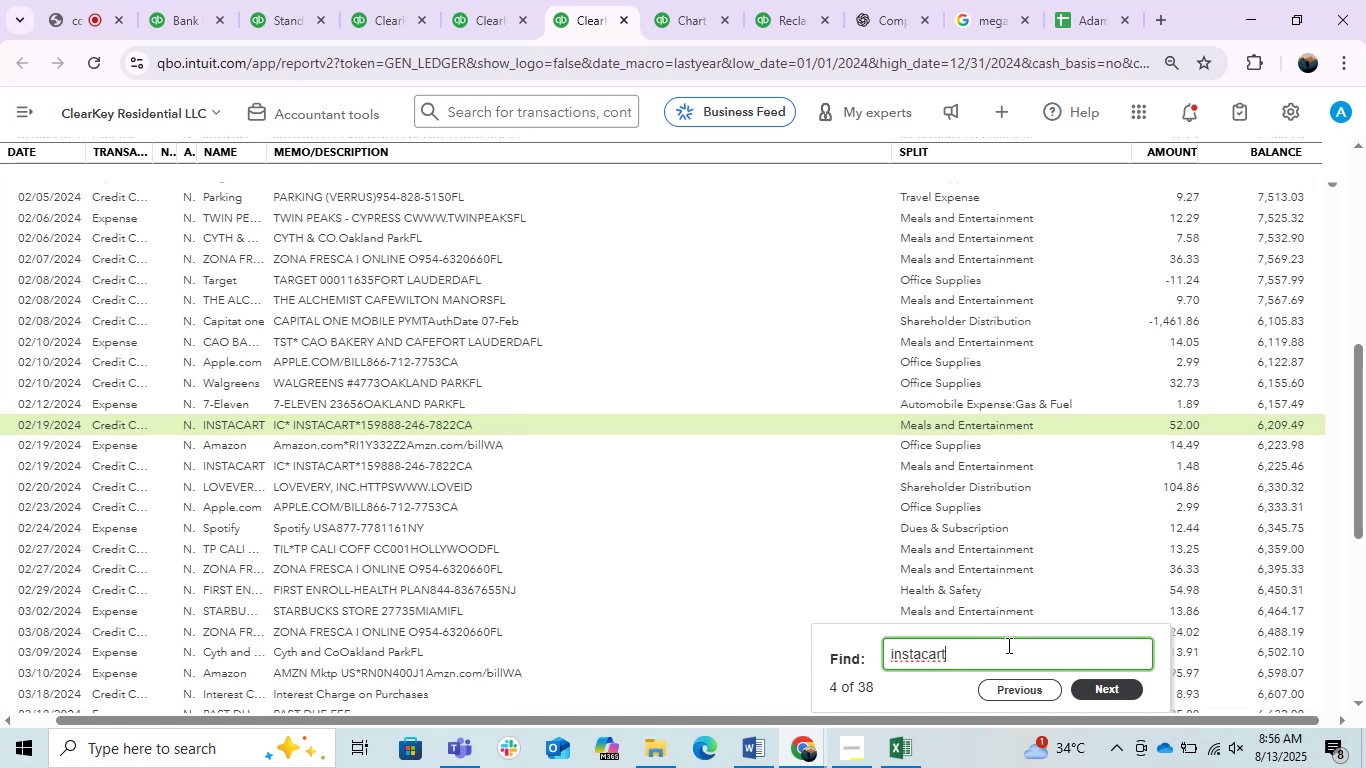 
key(Enter)
 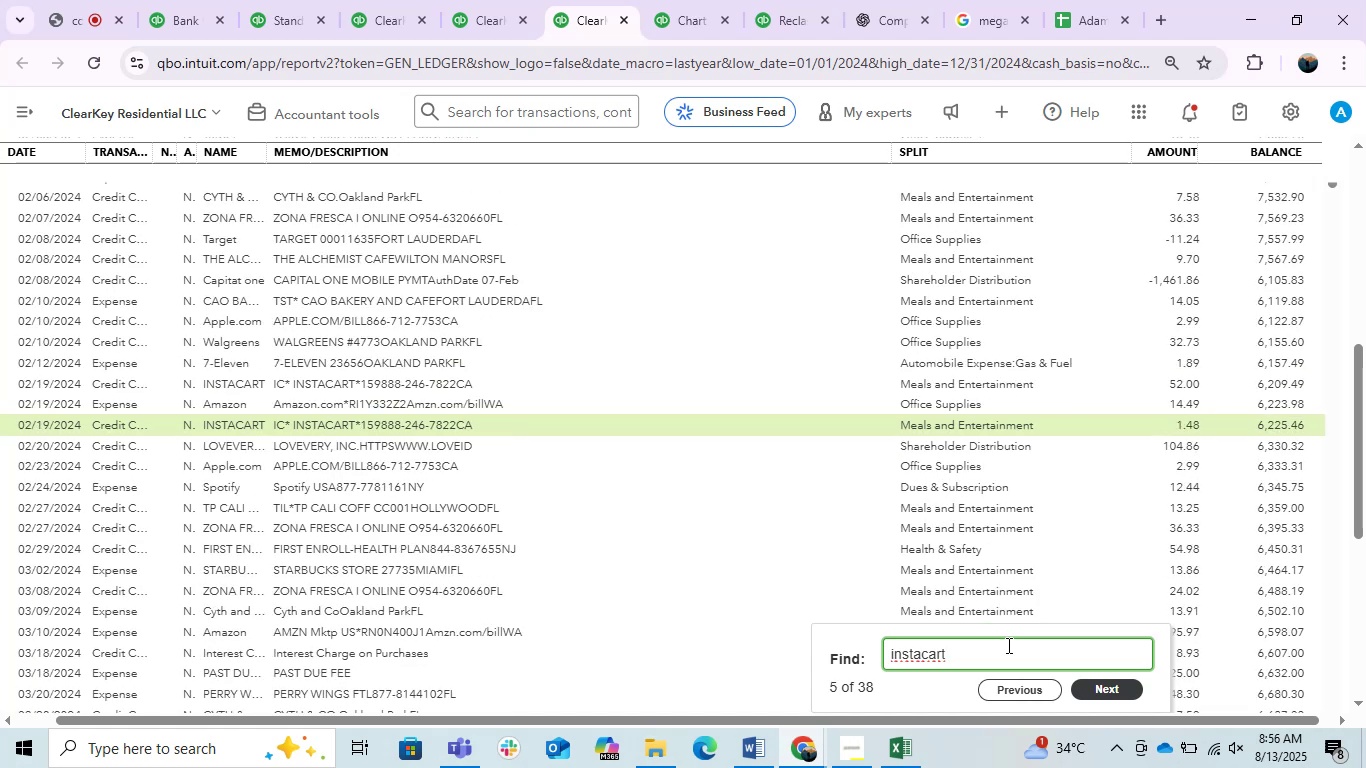 
key(Enter)
 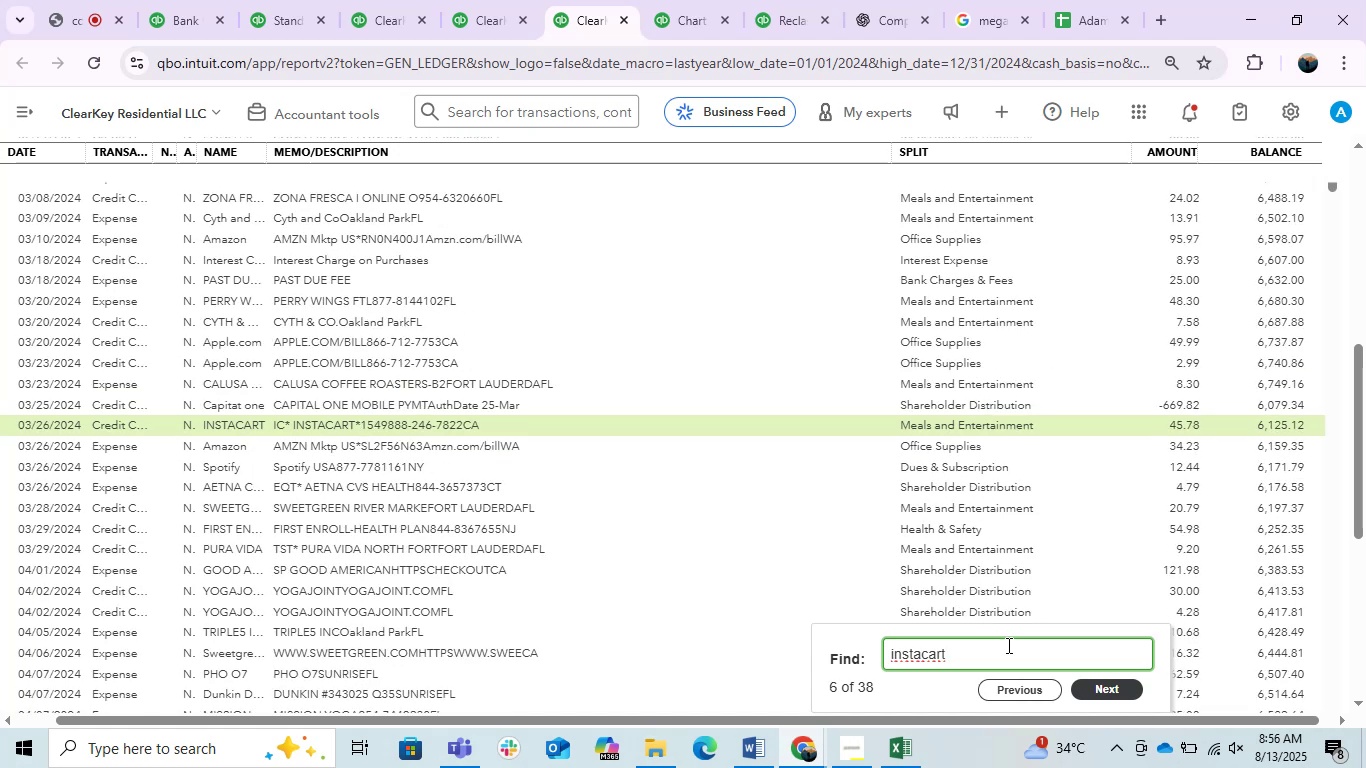 
key(Enter)
 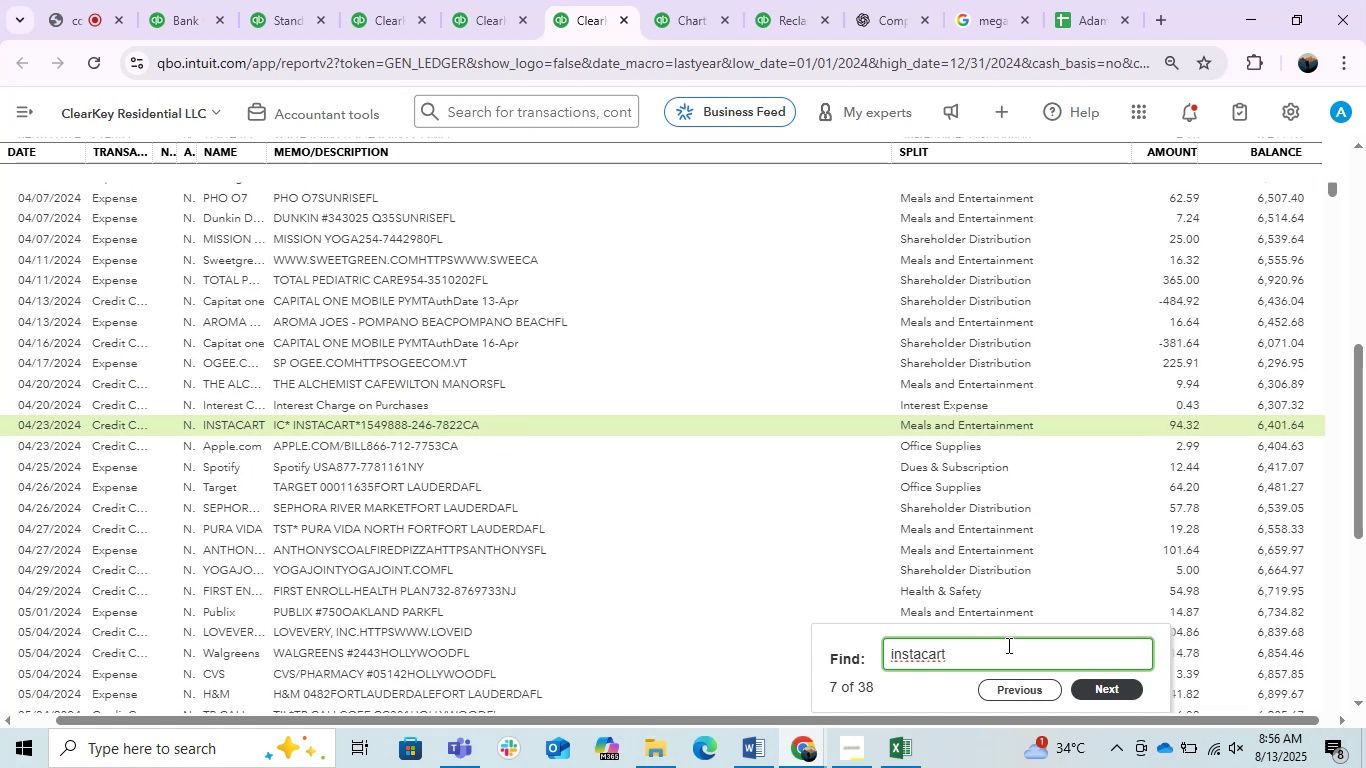 
key(Enter)
 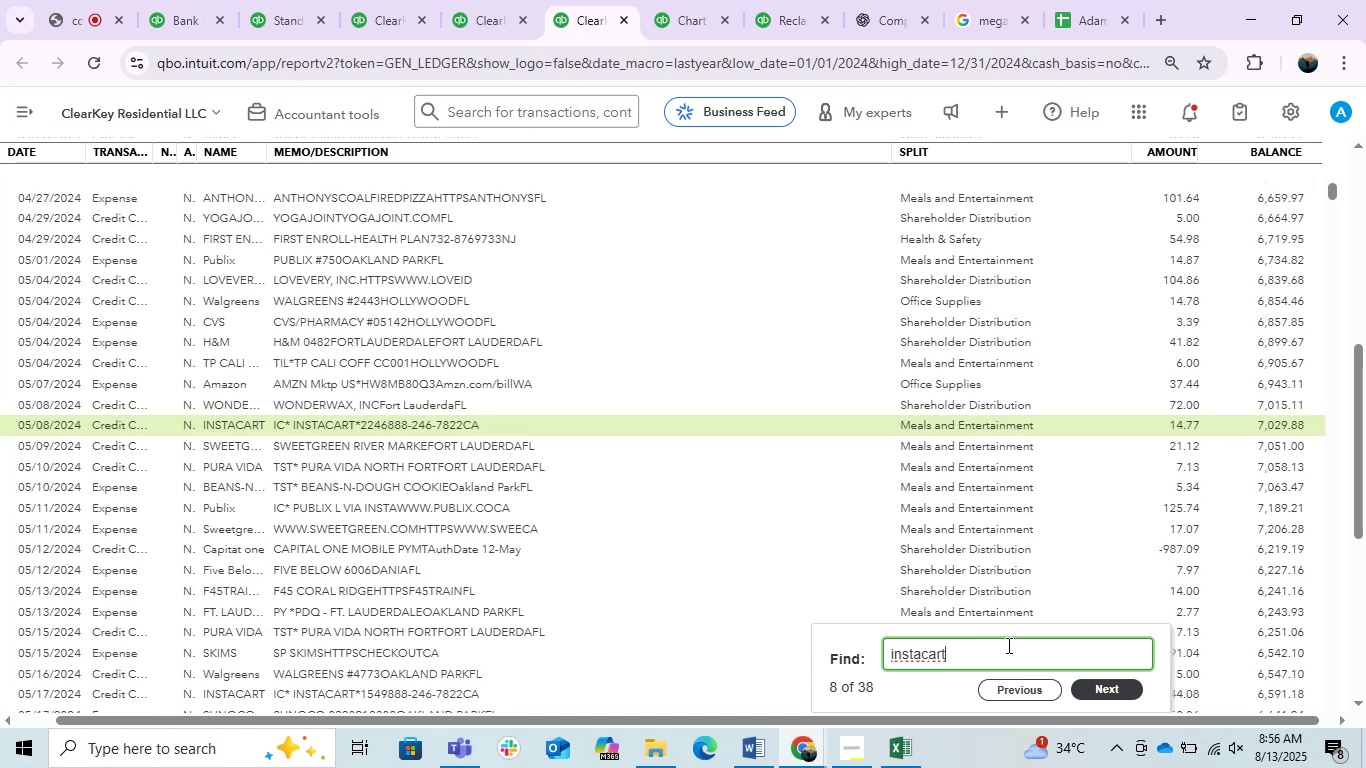 
key(Enter)
 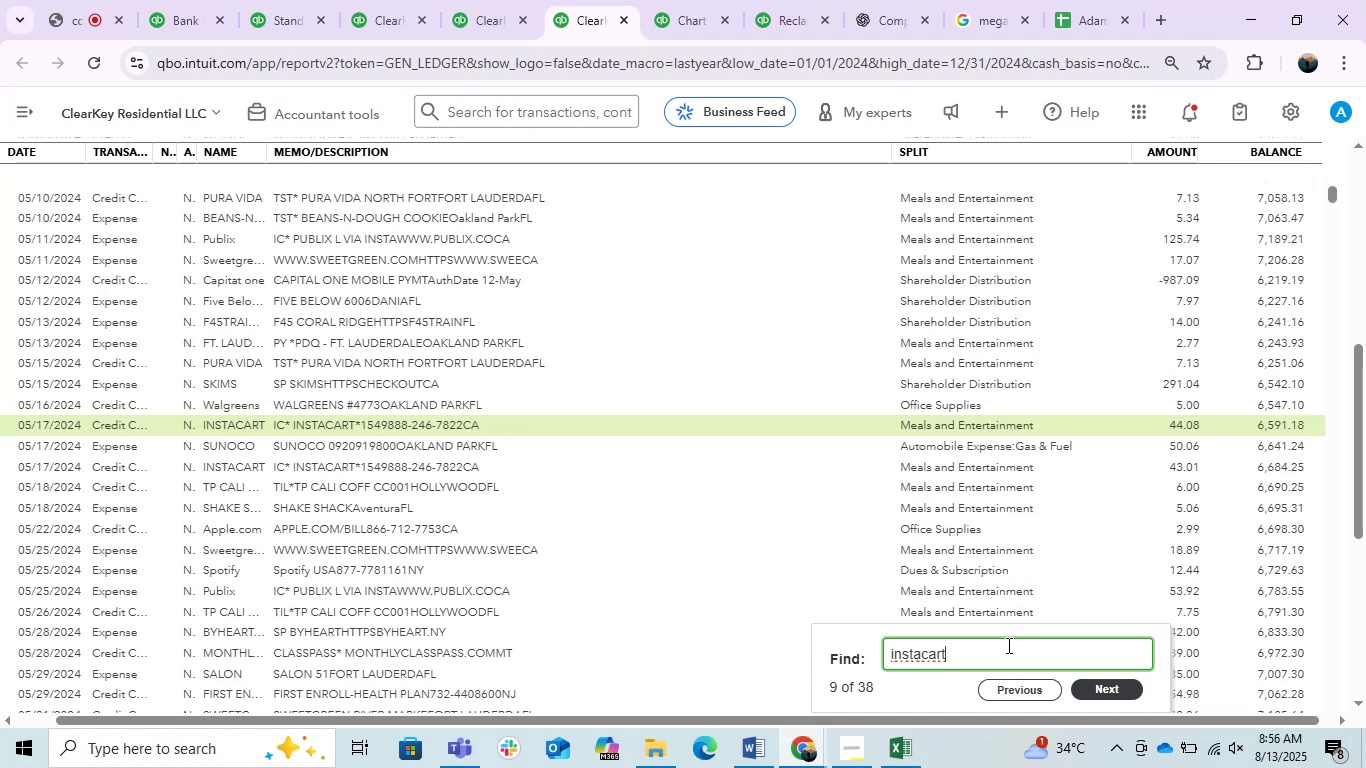 
key(Enter)
 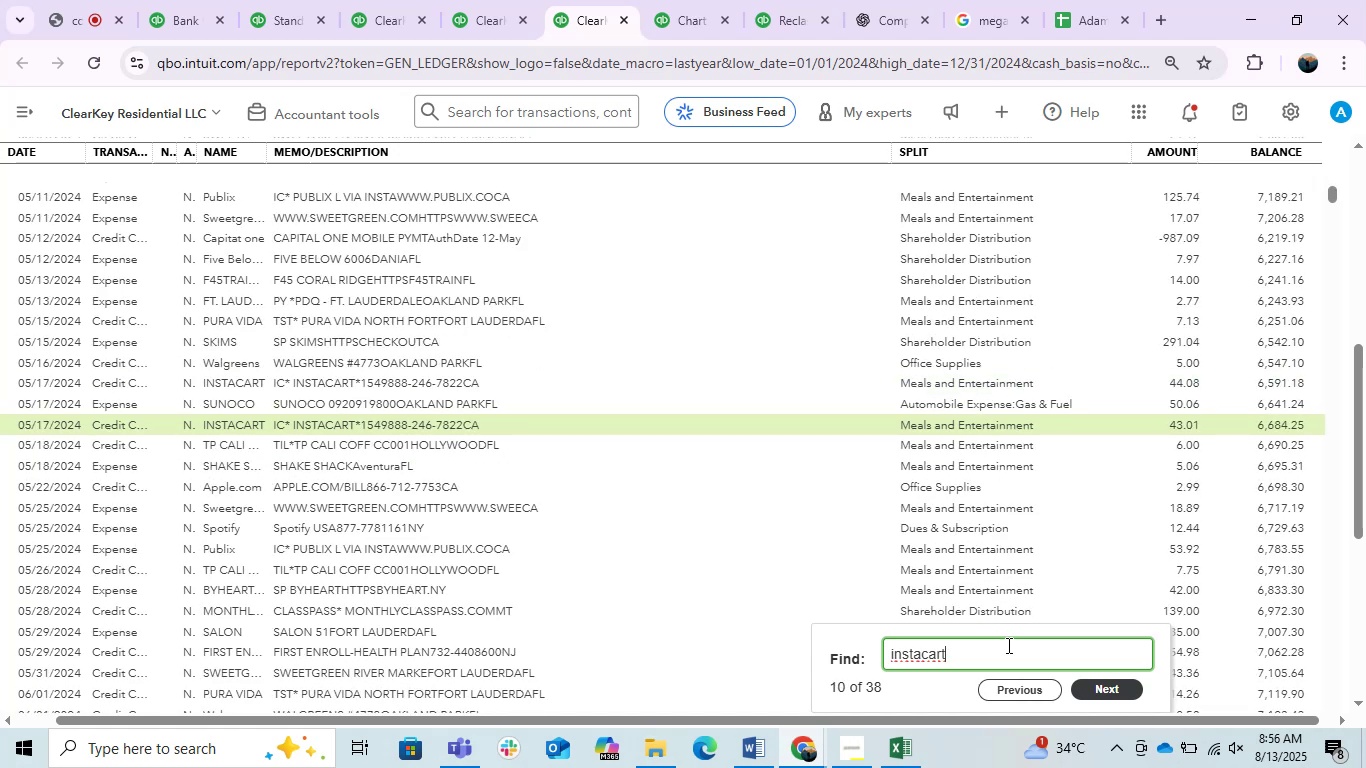 
key(Enter)
 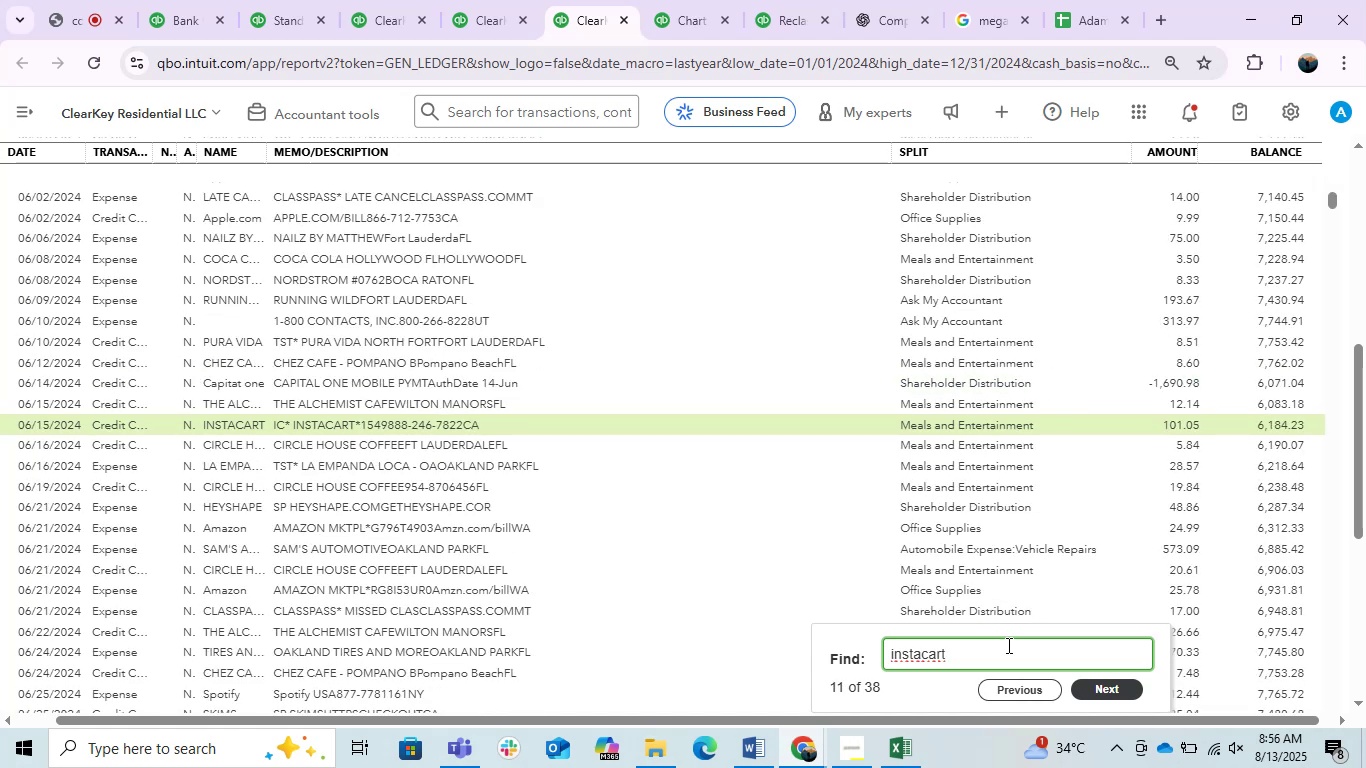 
key(Enter)
 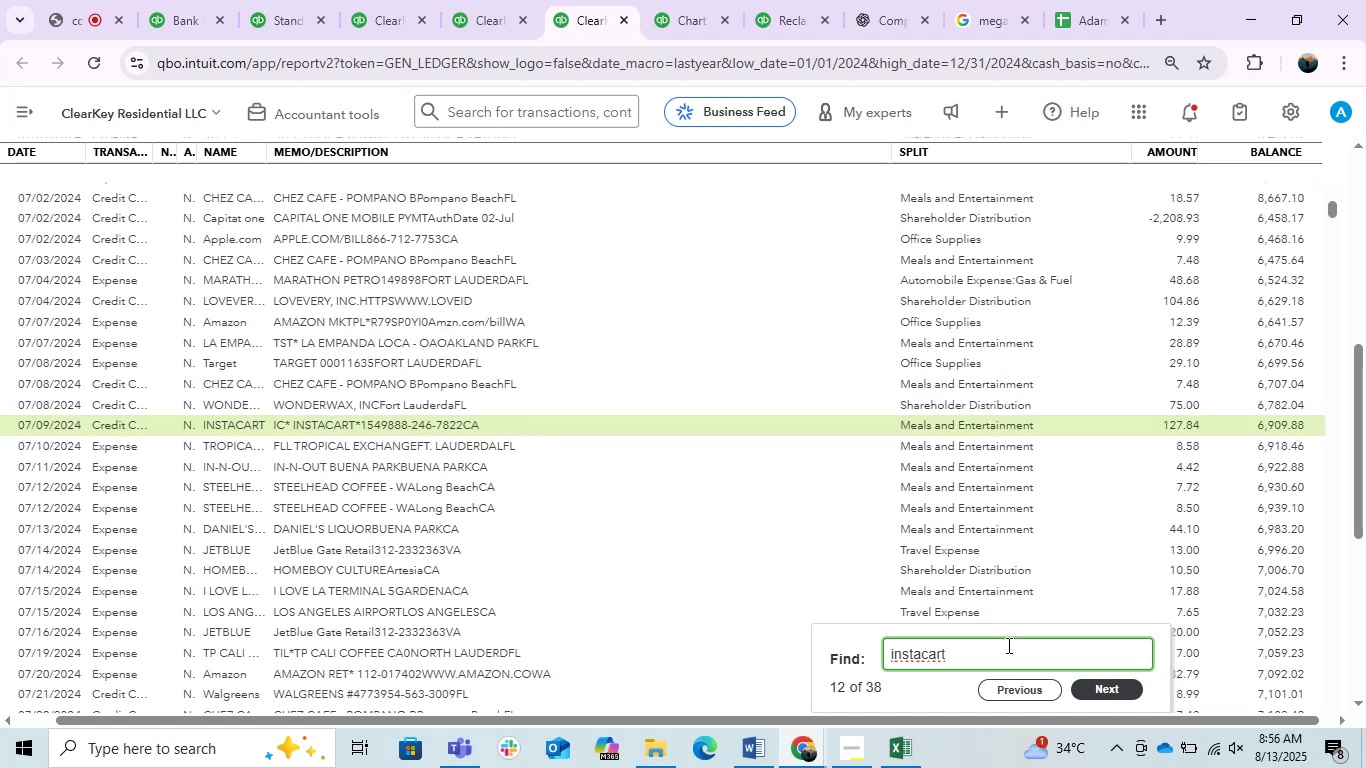 
key(Enter)
 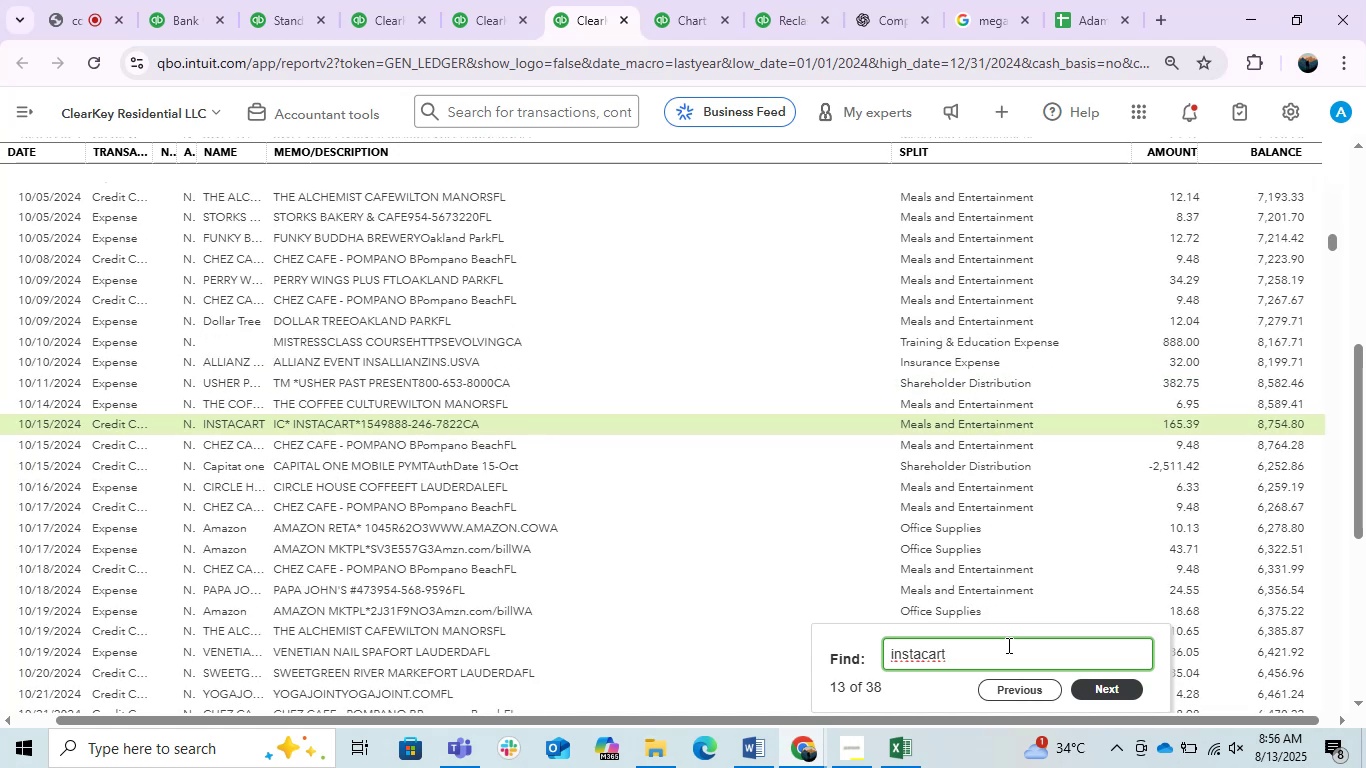 
key(Enter)
 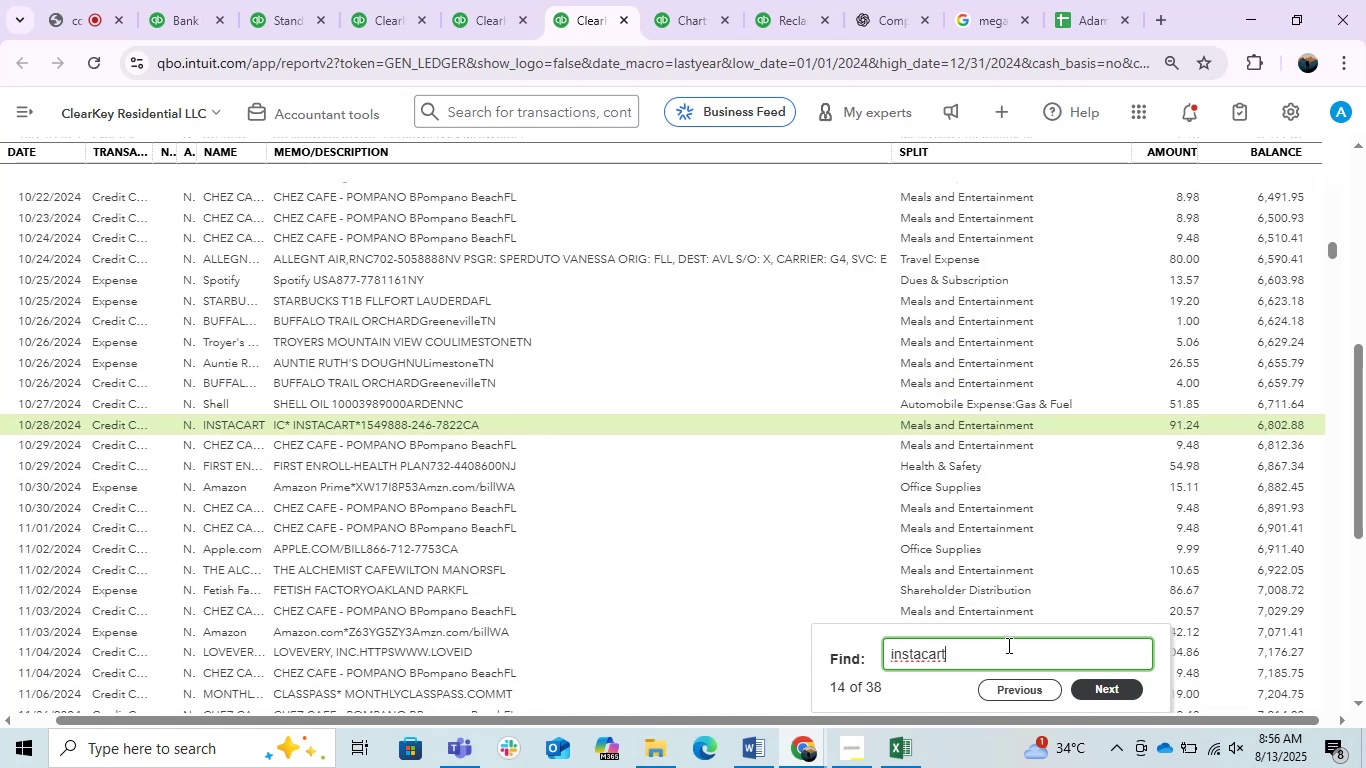 
key(Enter)
 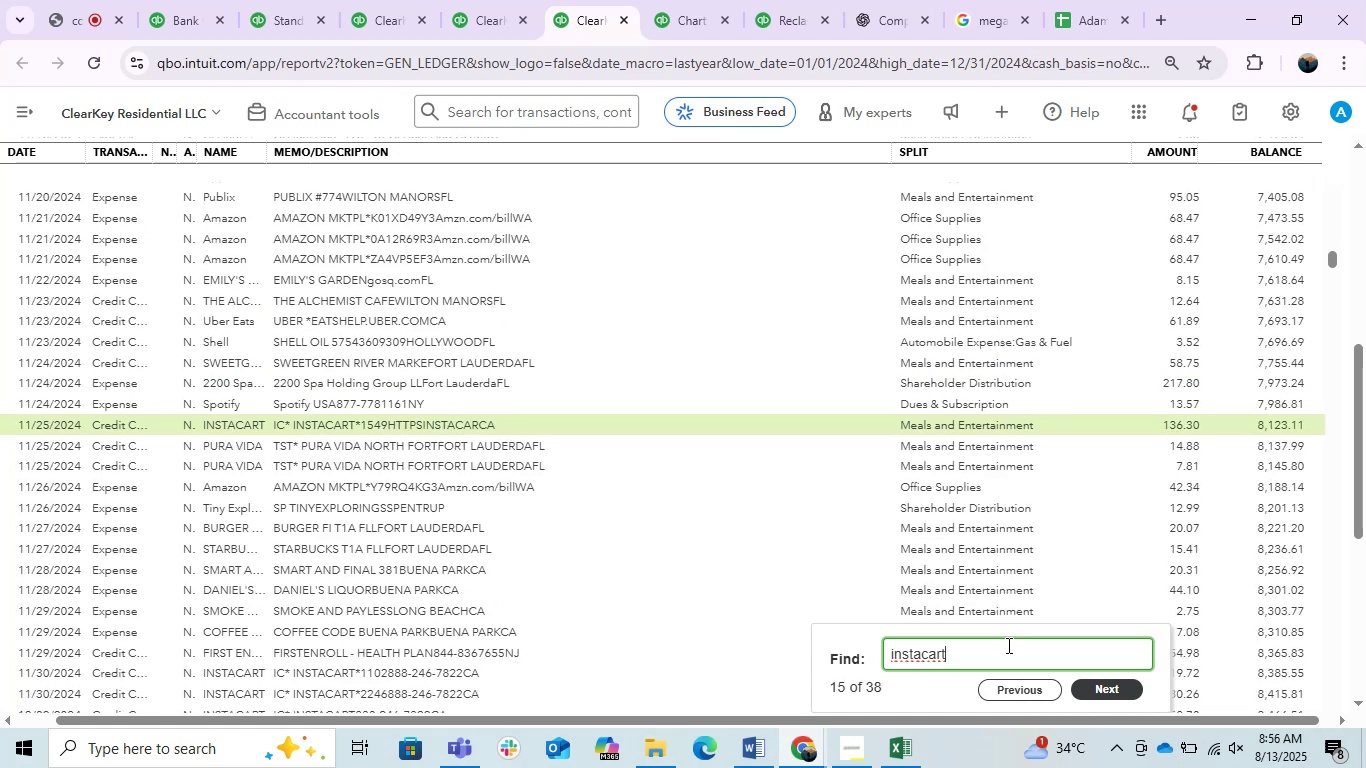 
key(Enter)
 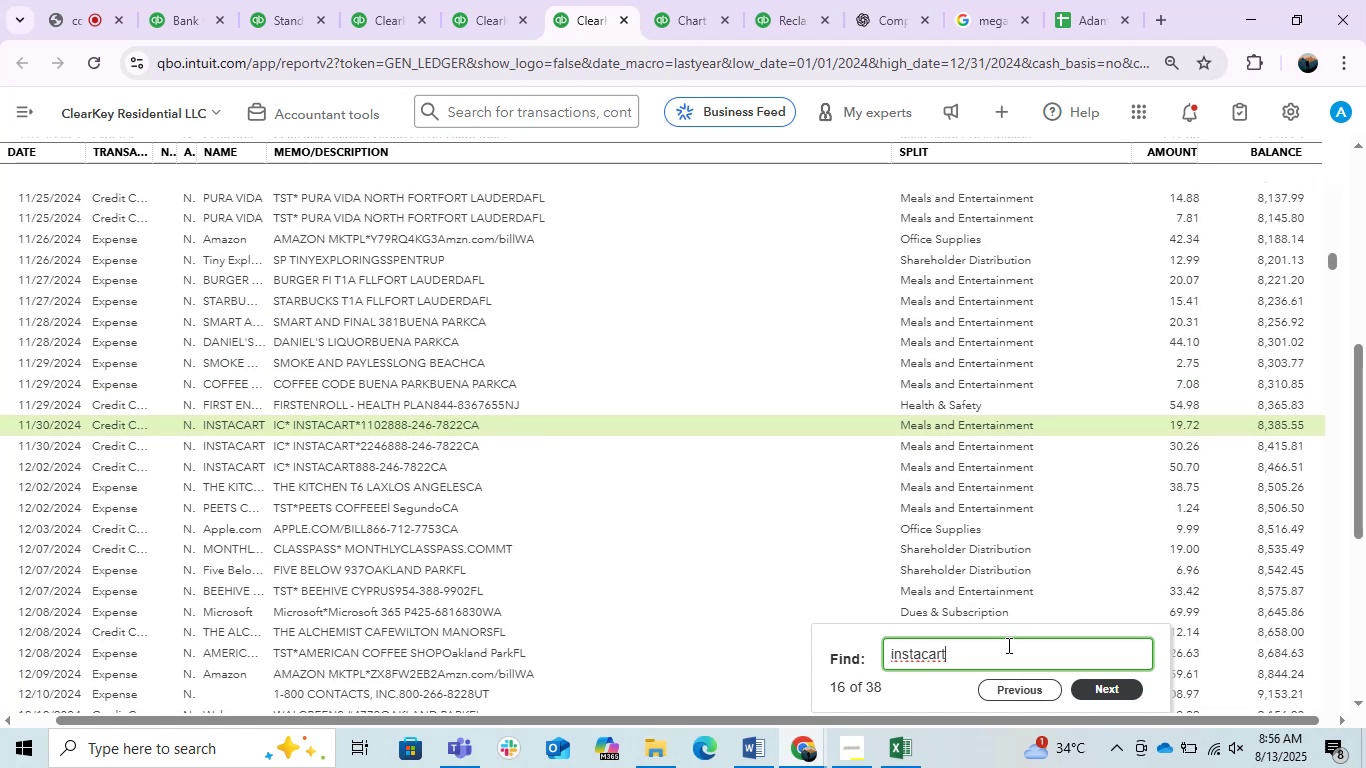 
key(Enter)
 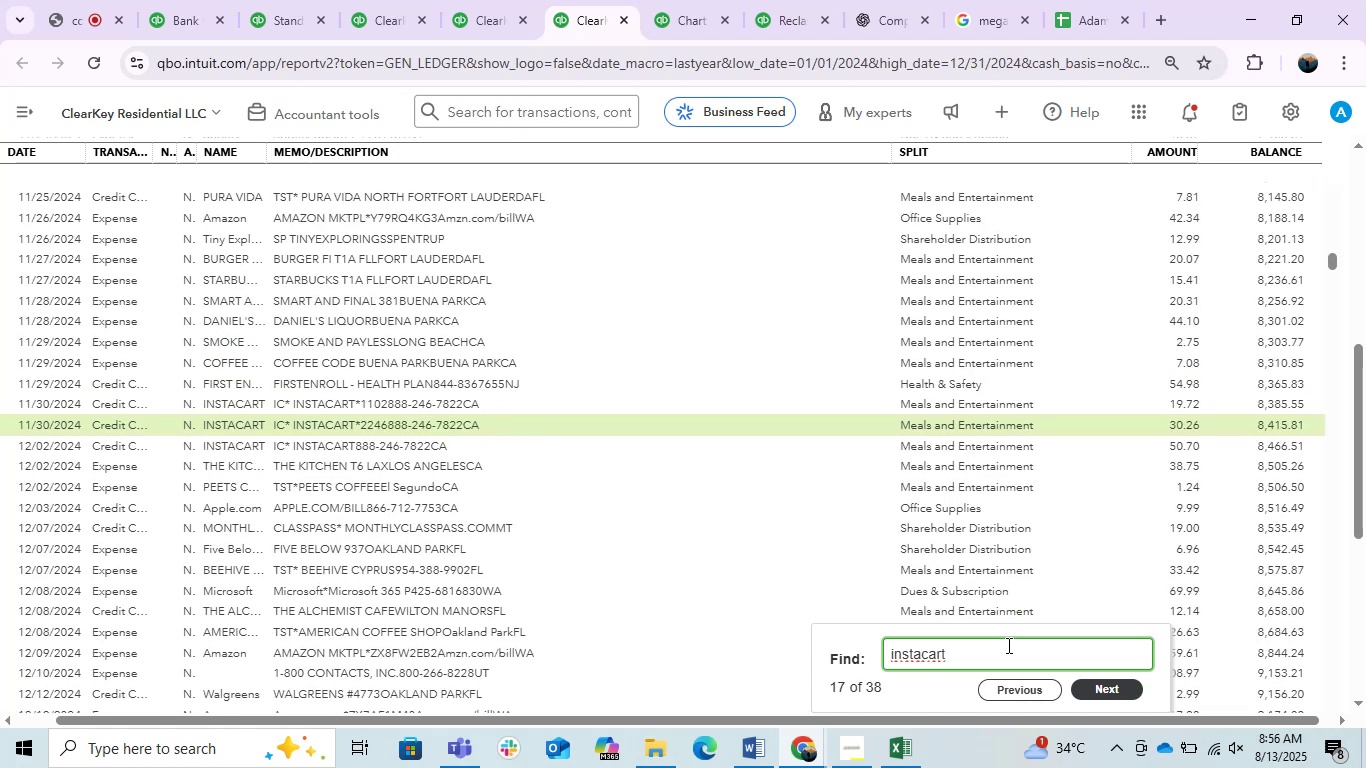 
key(Enter)
 